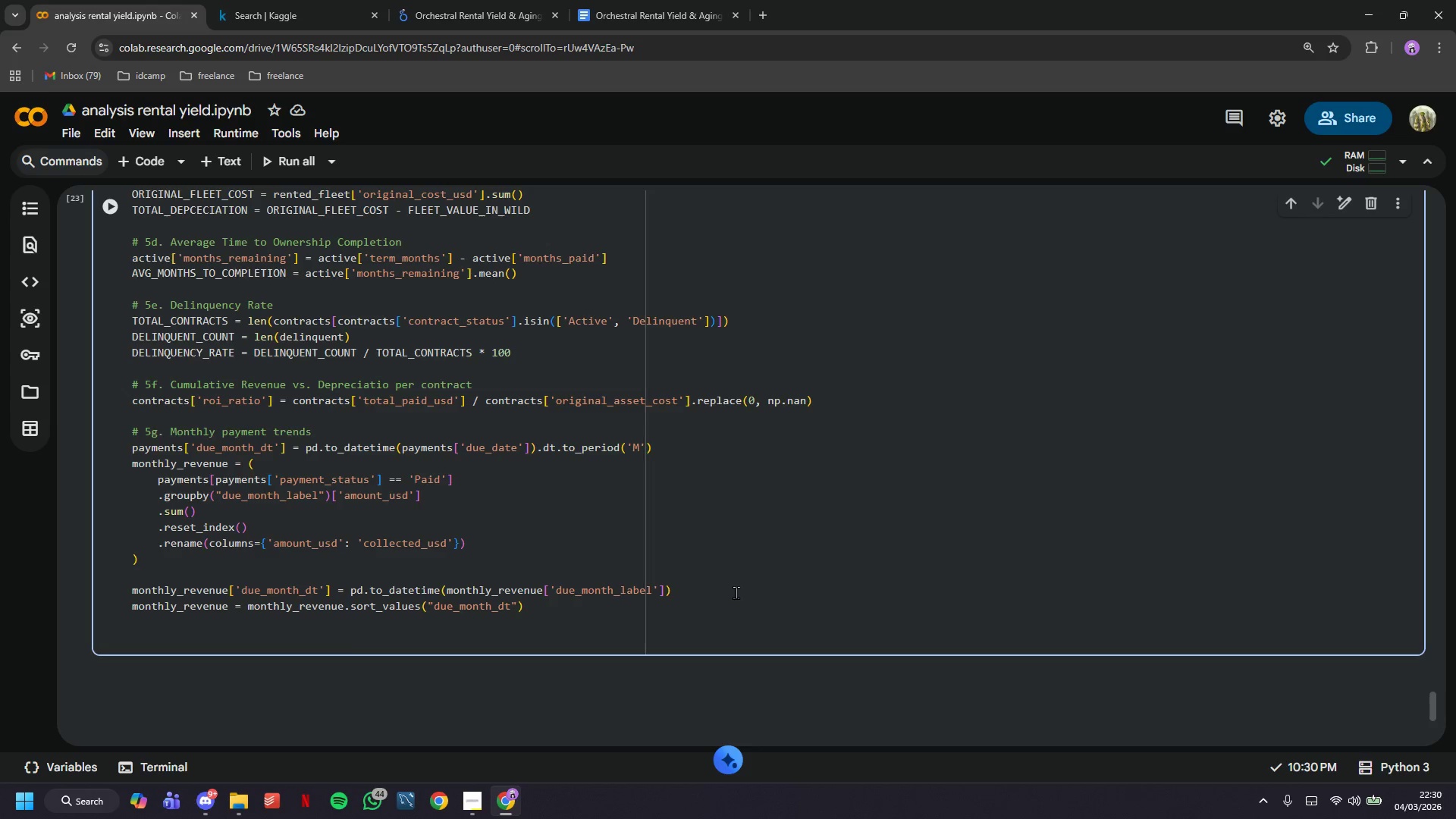 
type(print(f" Monthly Recurring Revenue (MRR)
 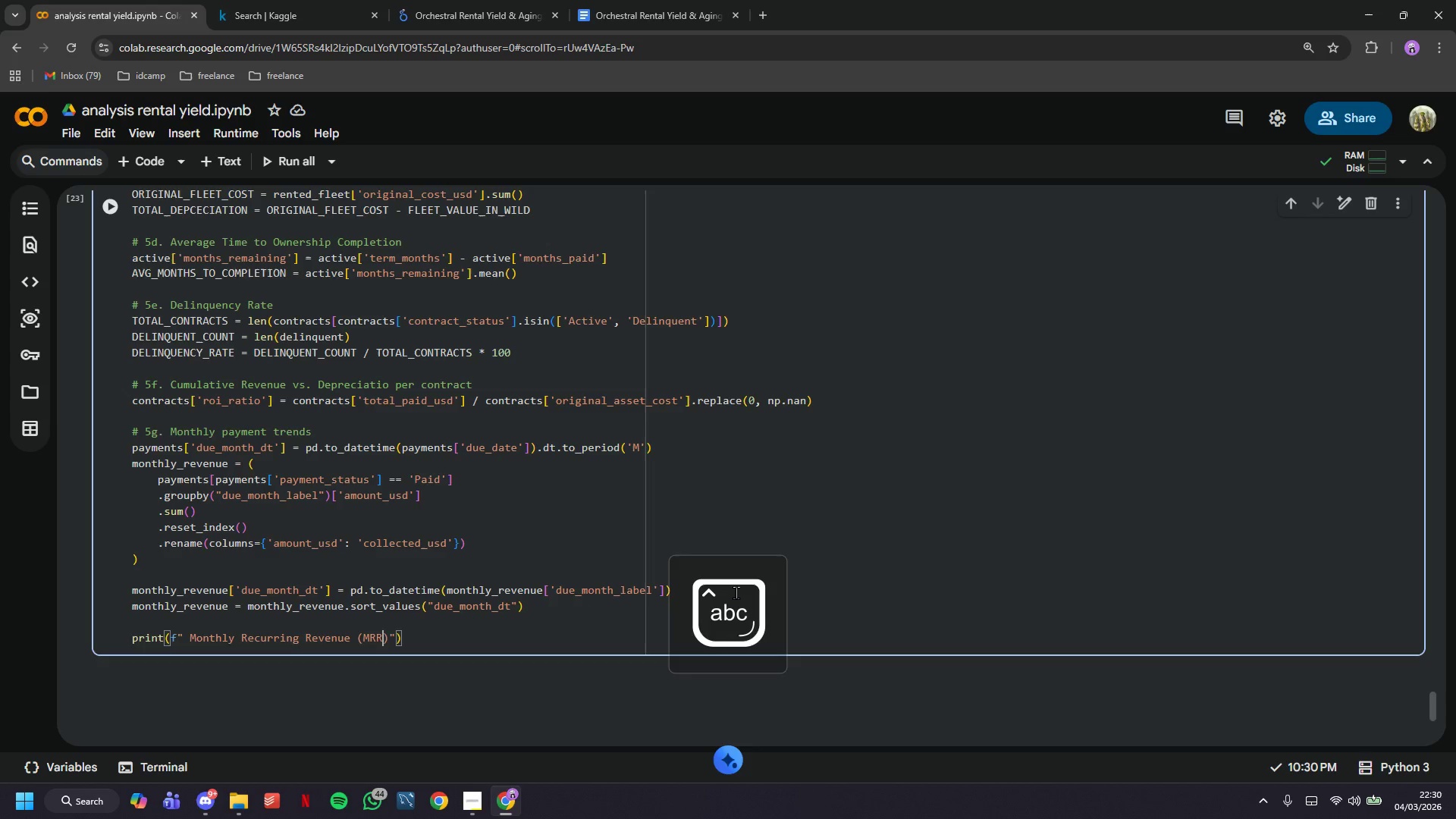 
key(ArrowRight)
 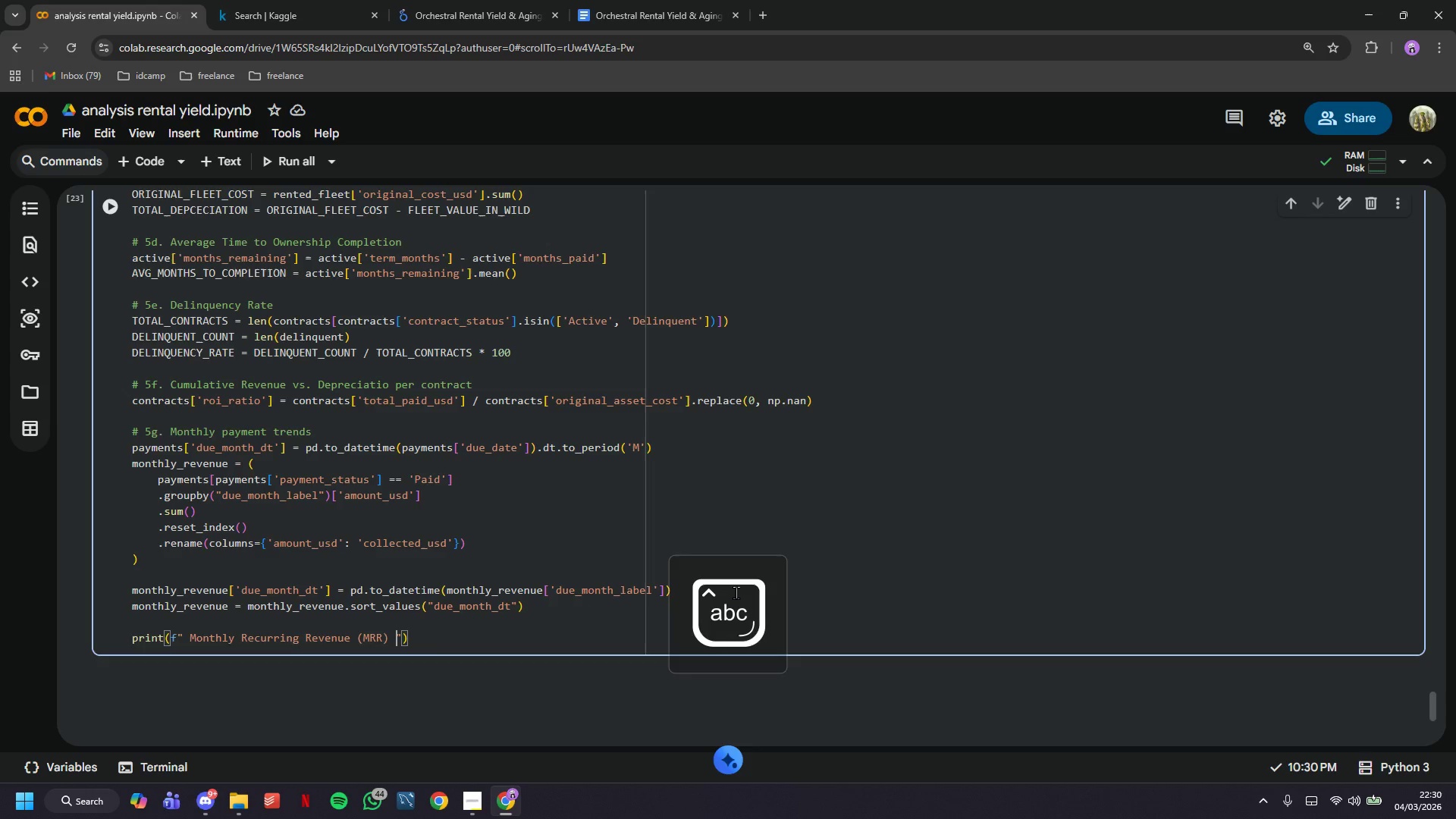 
key(Space)
 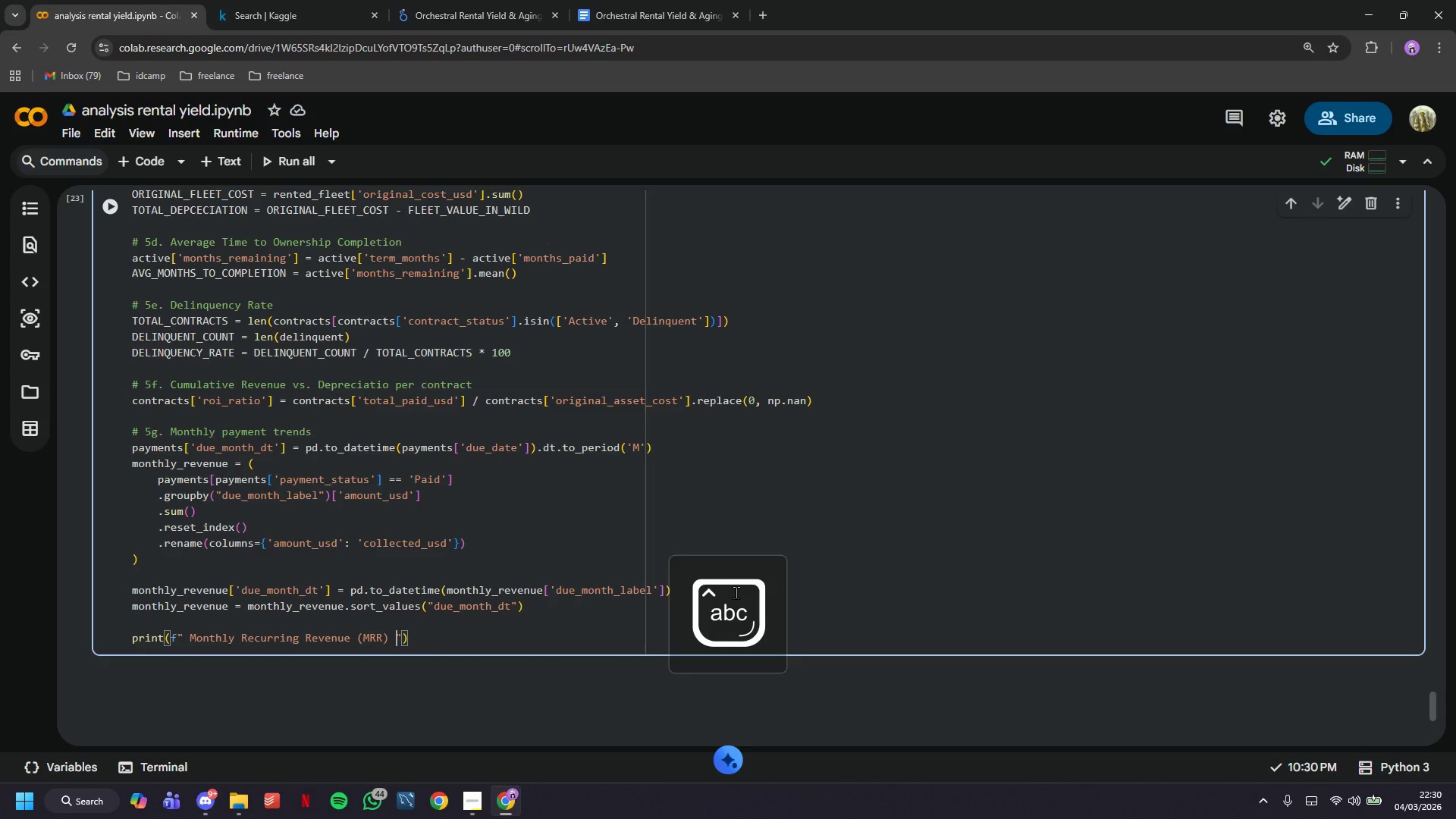 
key(Shift+Semicolon)
 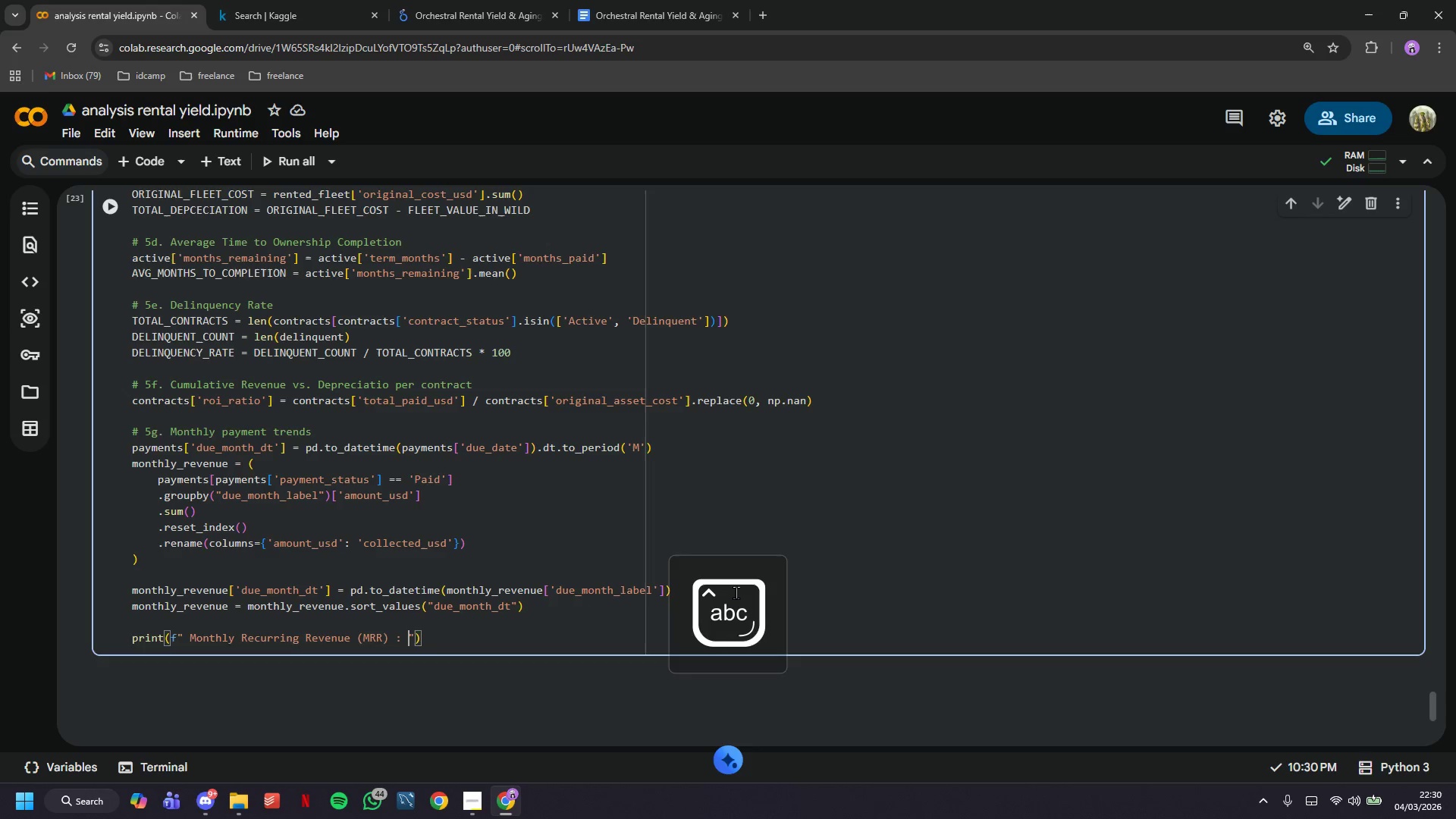 
key(Space)
 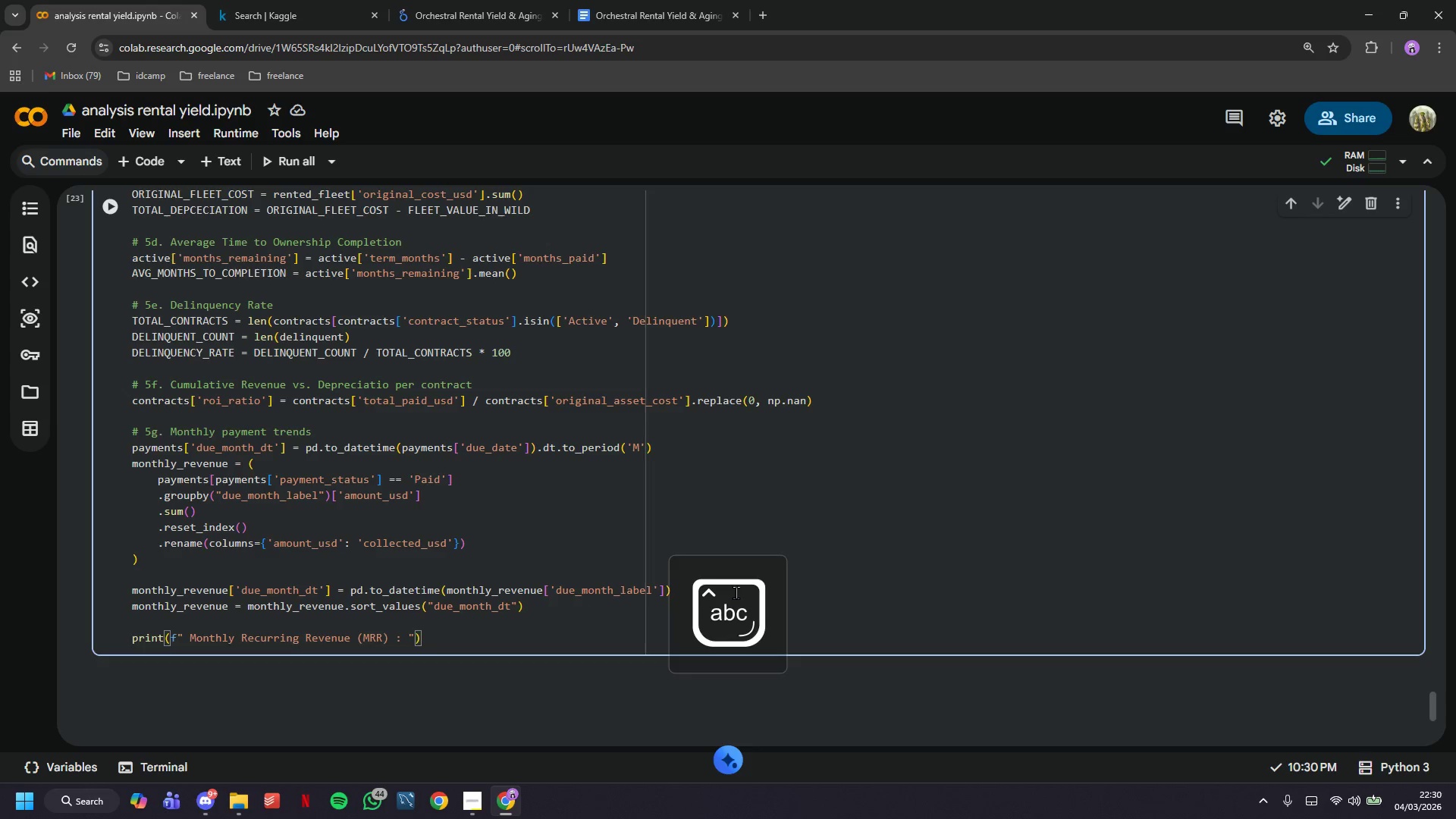 
key(Shift+4)
 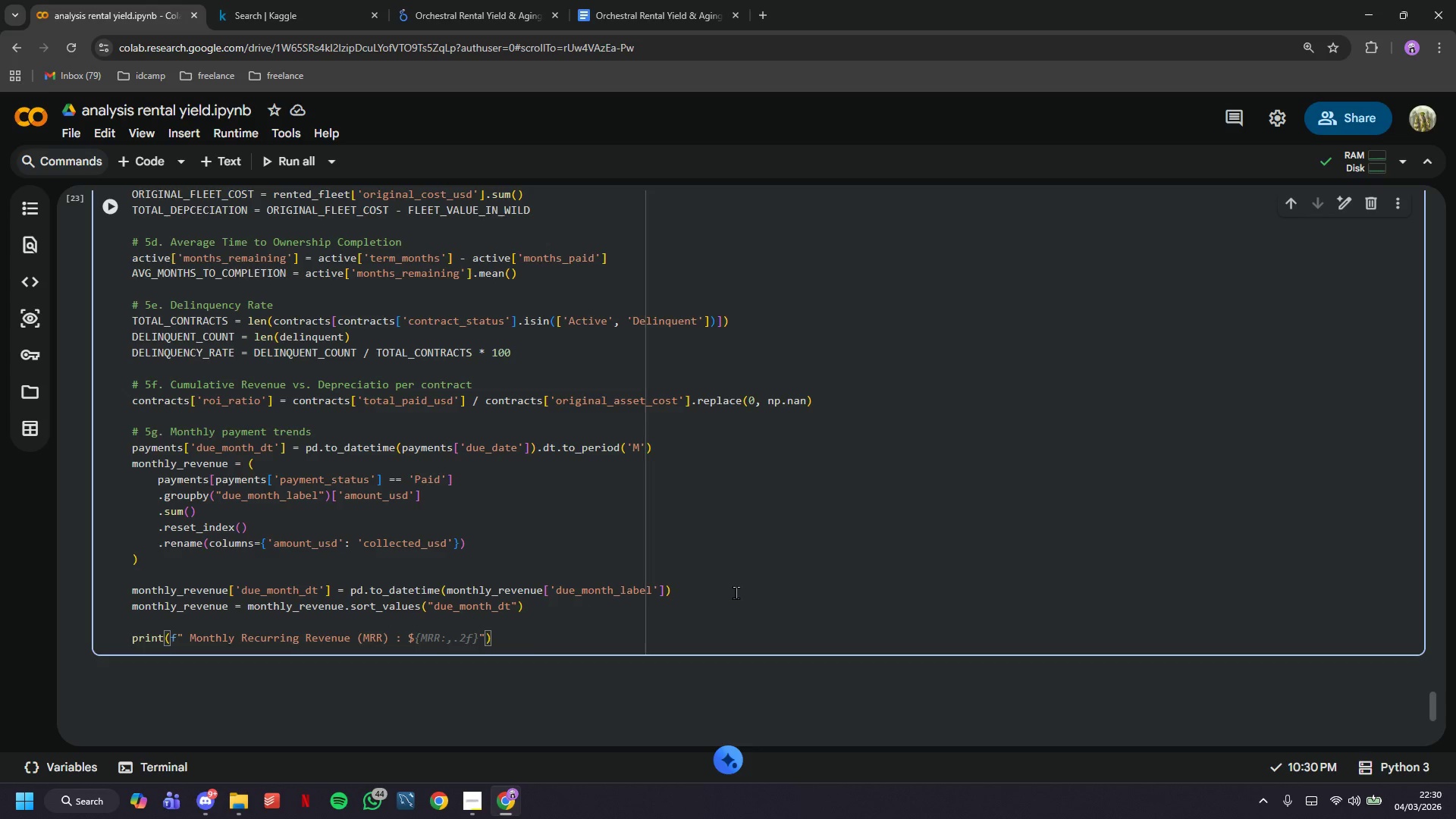 
hold_key(key=ShiftLeft, duration=1.52)
 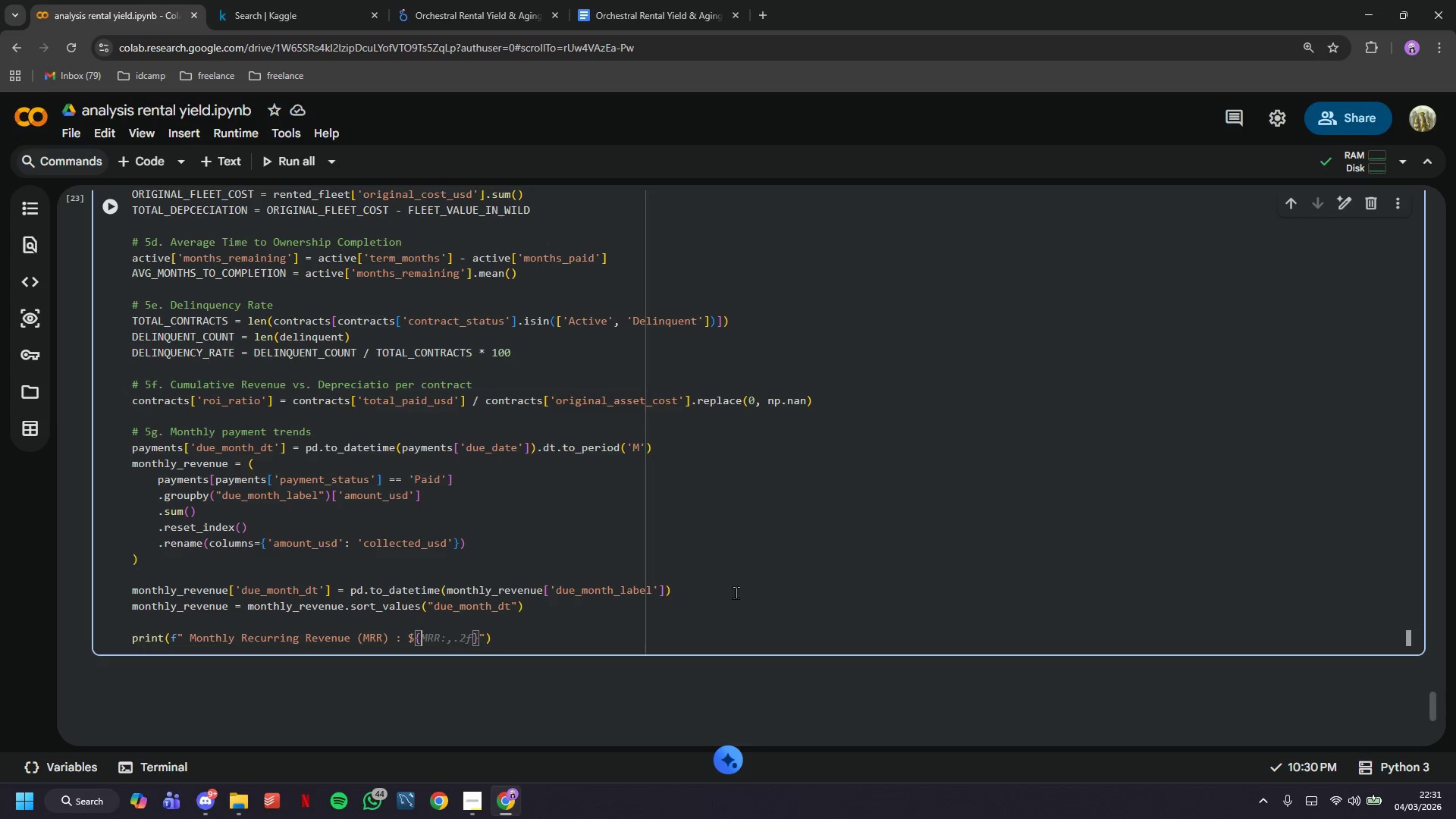 
type({MRR:>12,.2f)
 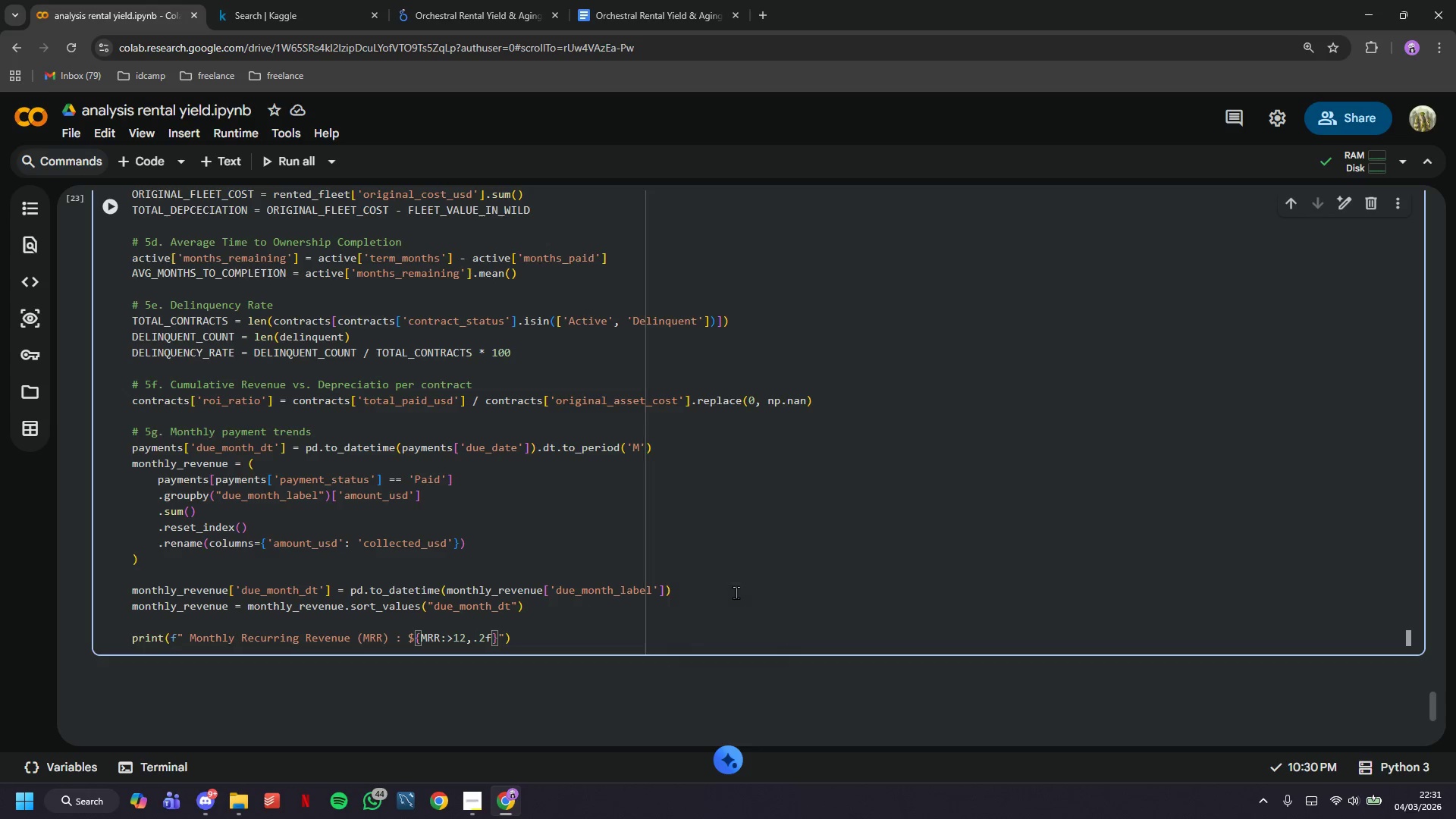 
wait(5.28)
 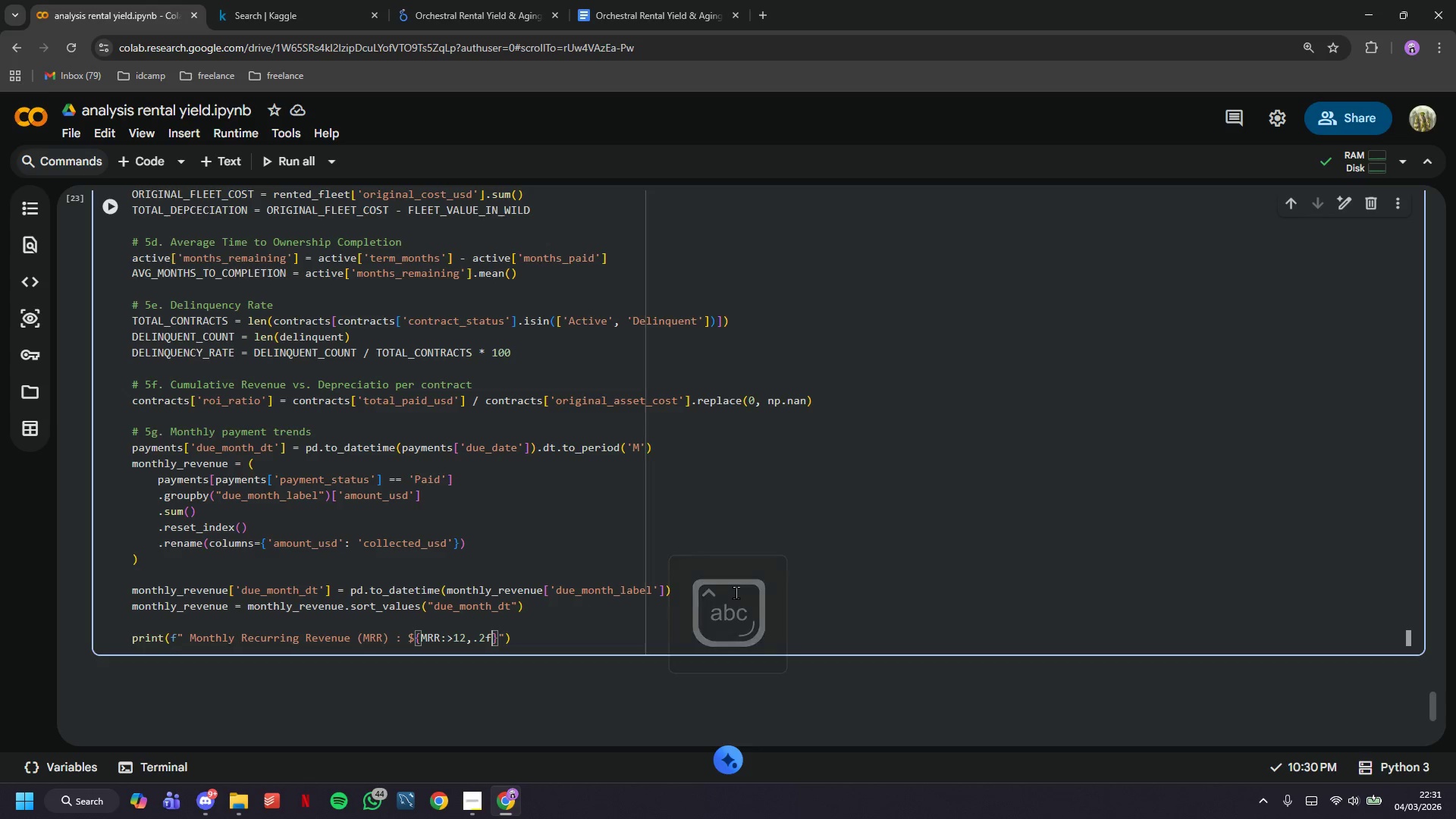 
key(ArrowRight)
 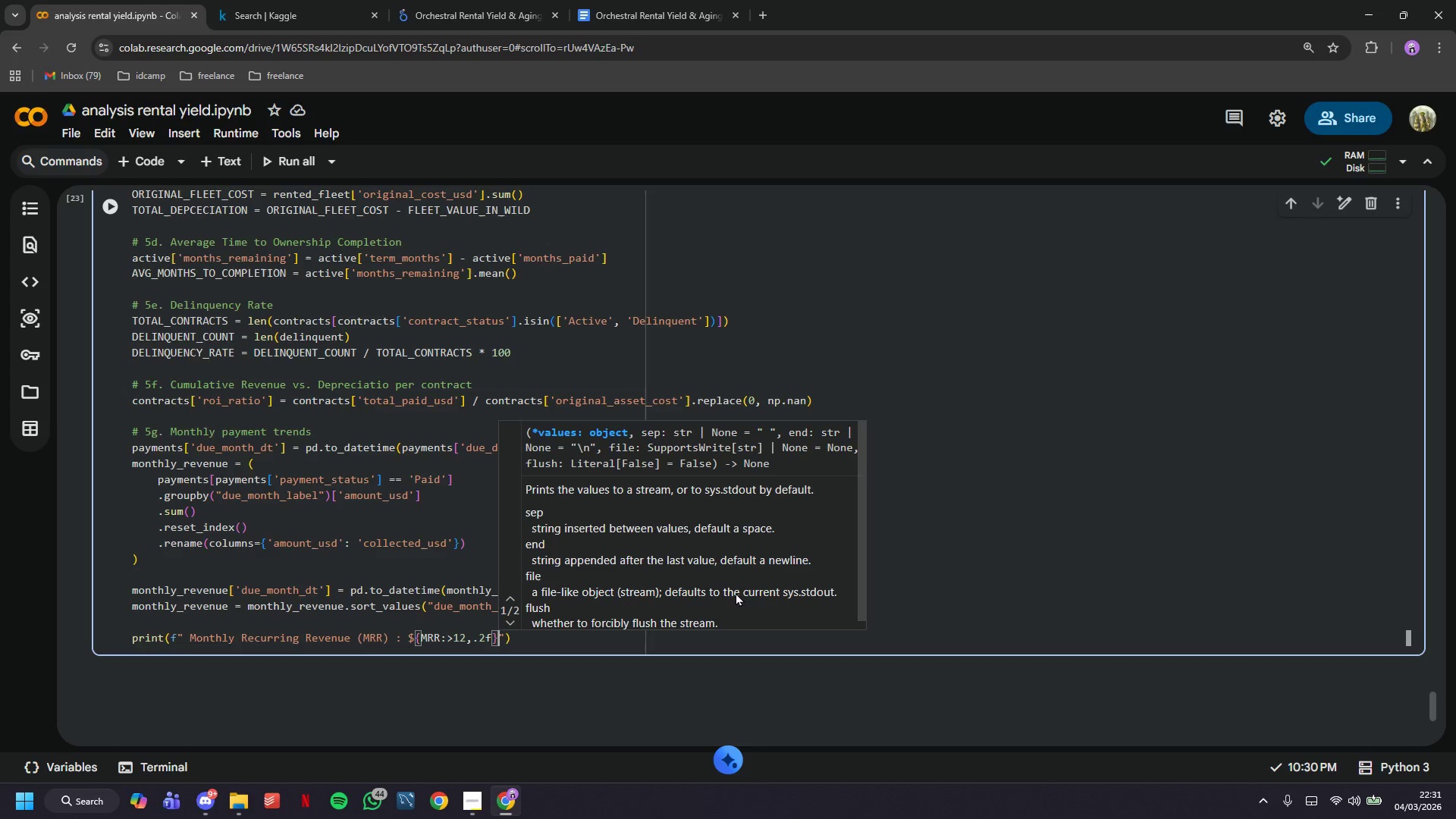 
key(ArrowRight)
 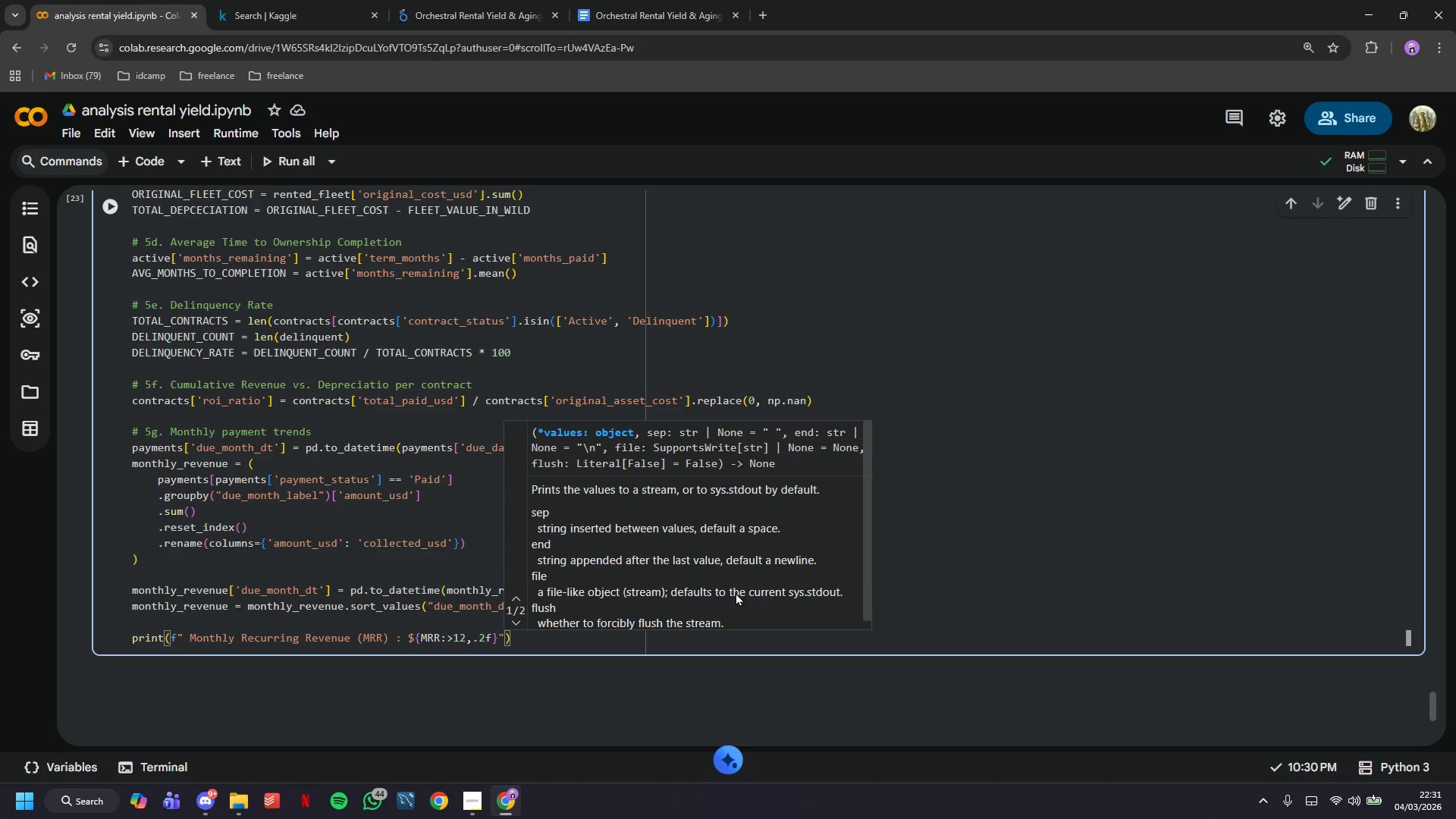 
key(ArrowRight)
 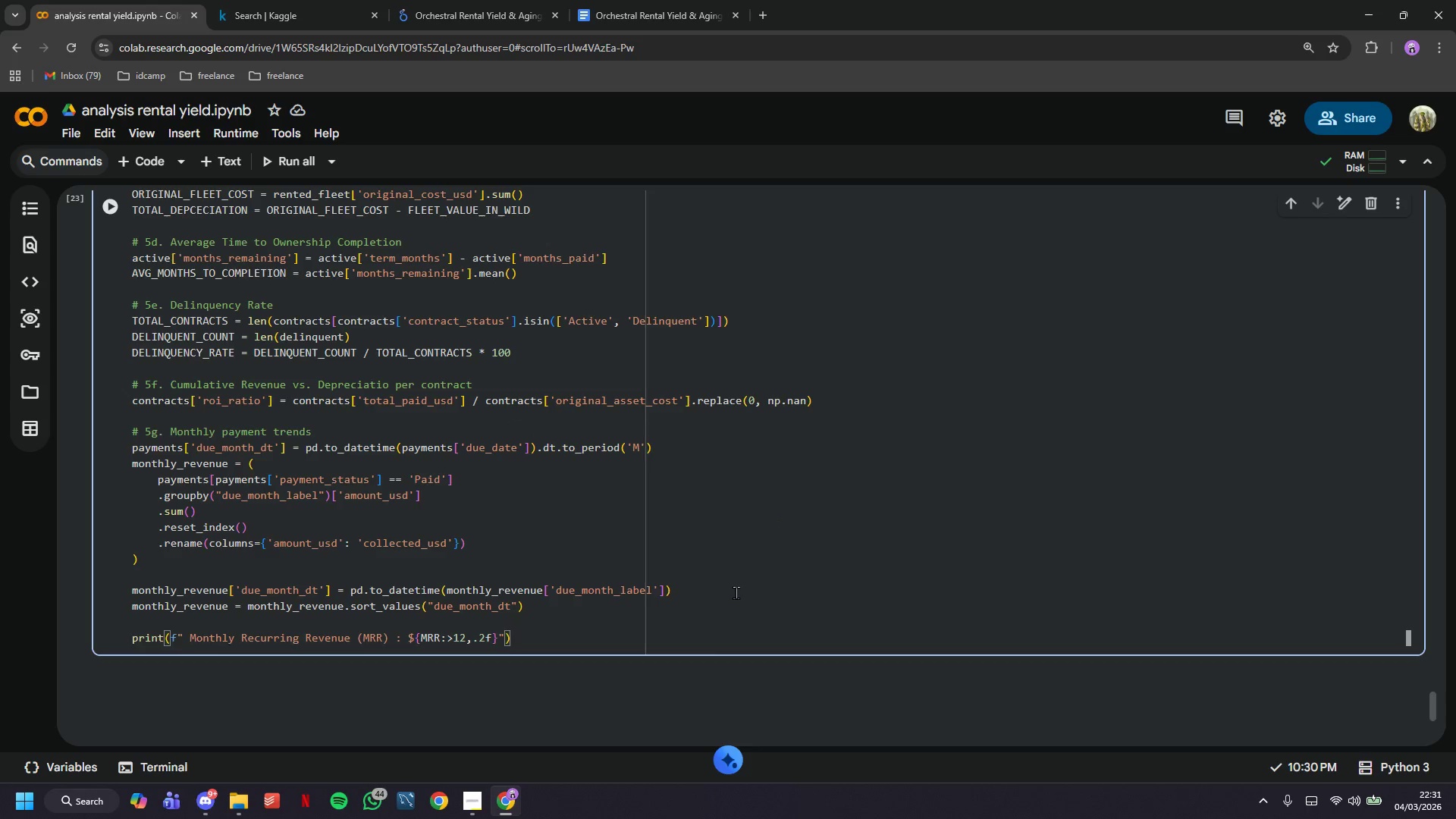 
key(Enter)
 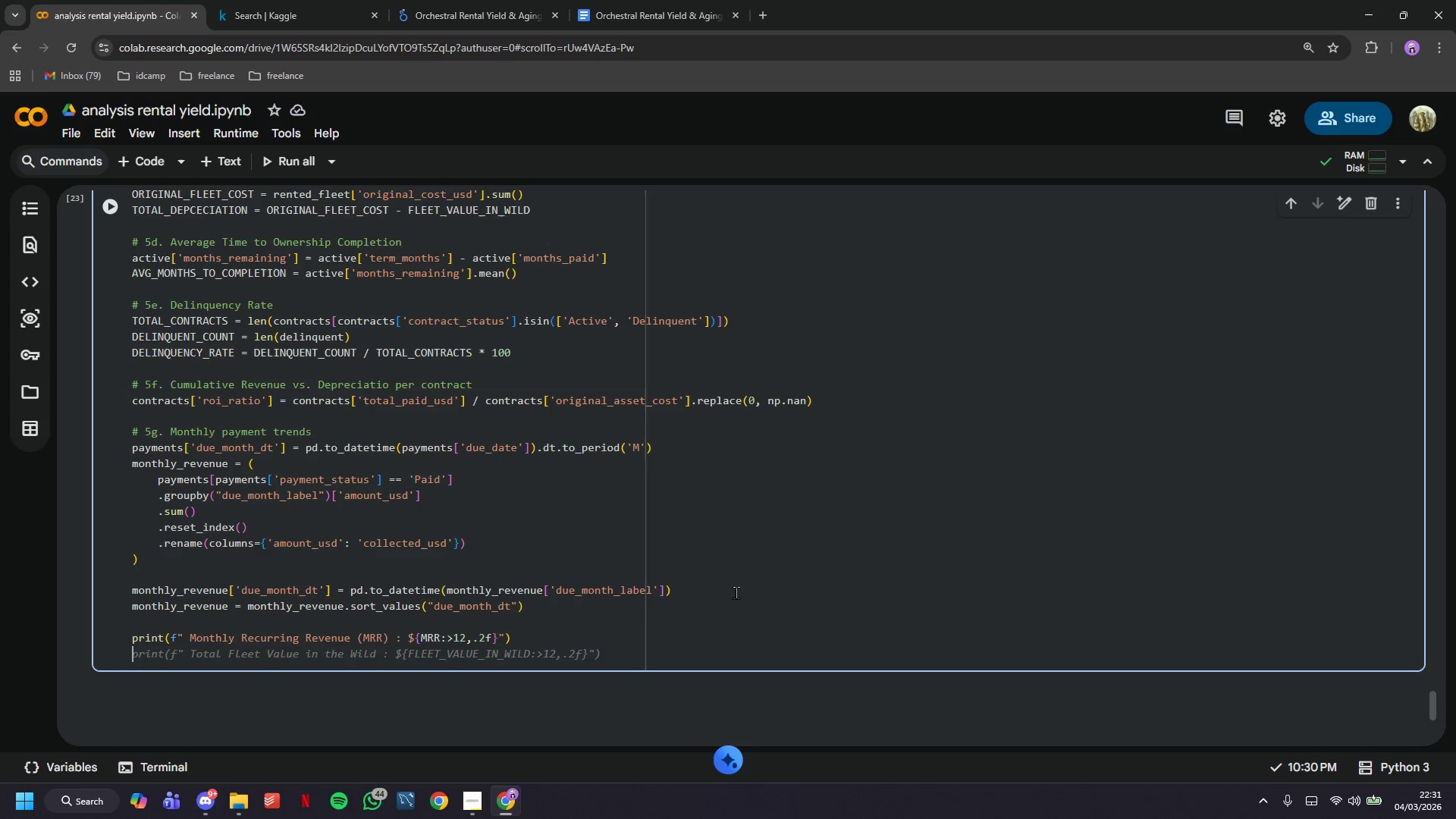 
type(print(f" D)
key(Backspace)
type(Fleet)
 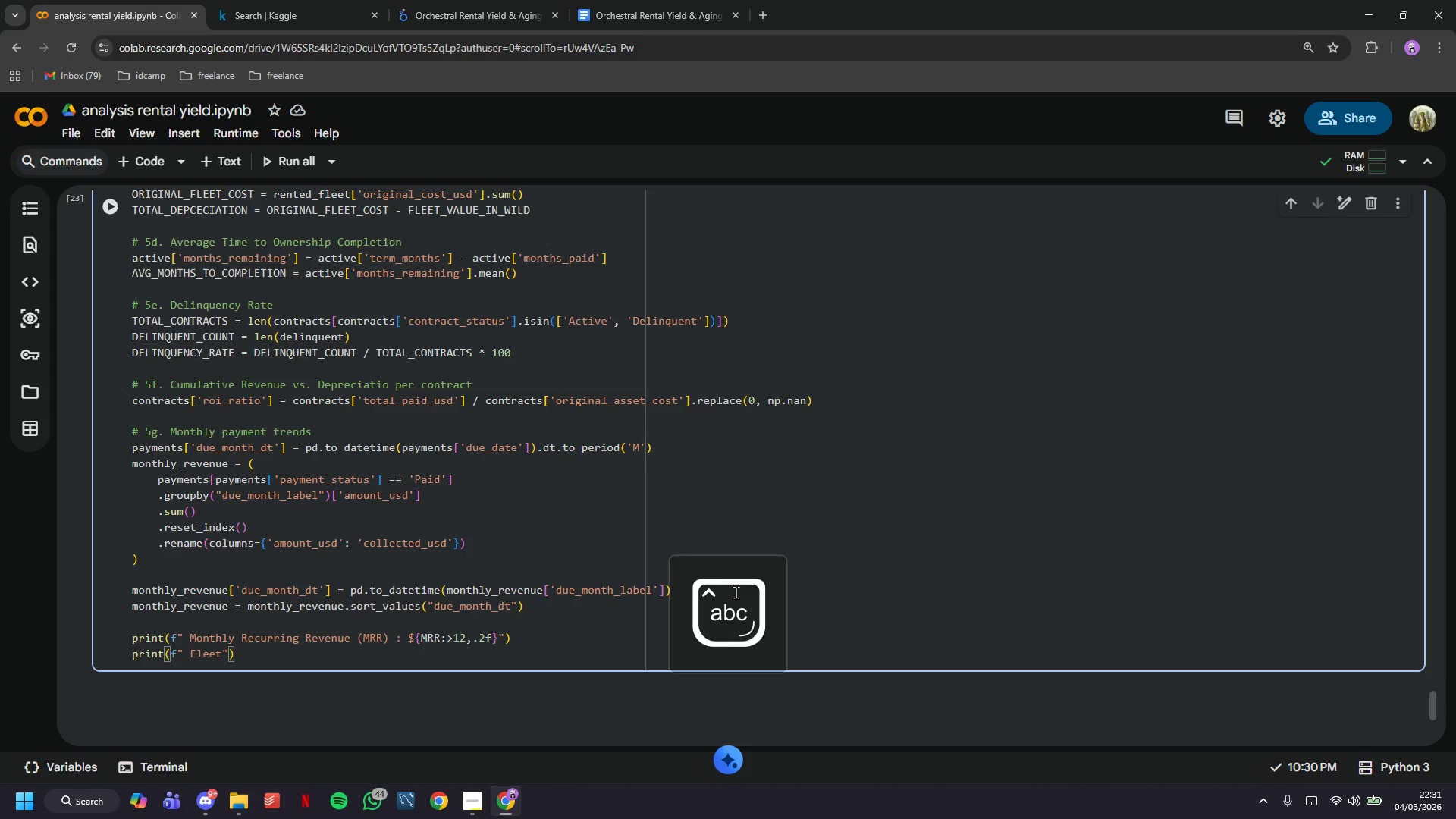 
wait(6.06)
 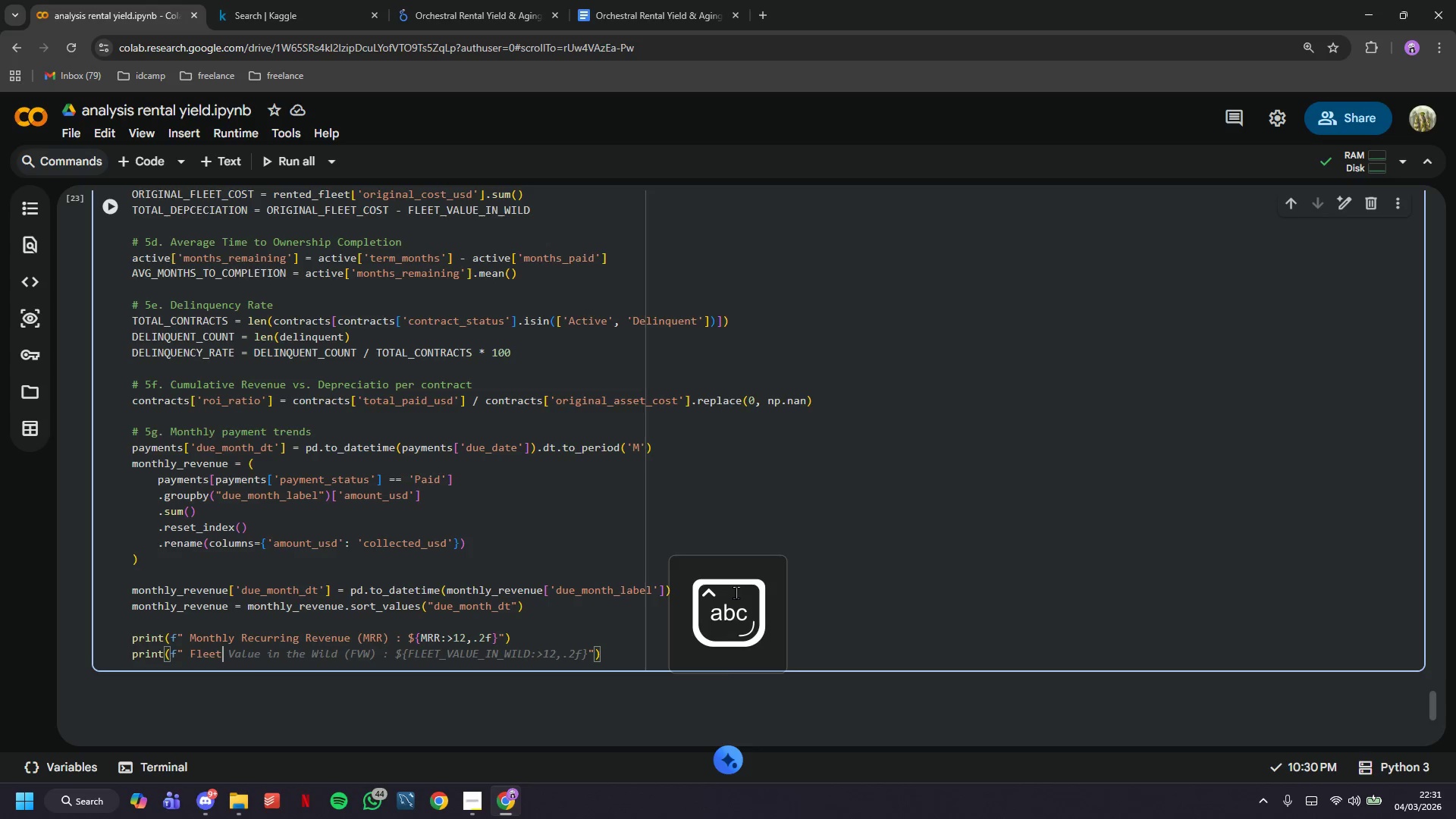 
type( Value in T)
 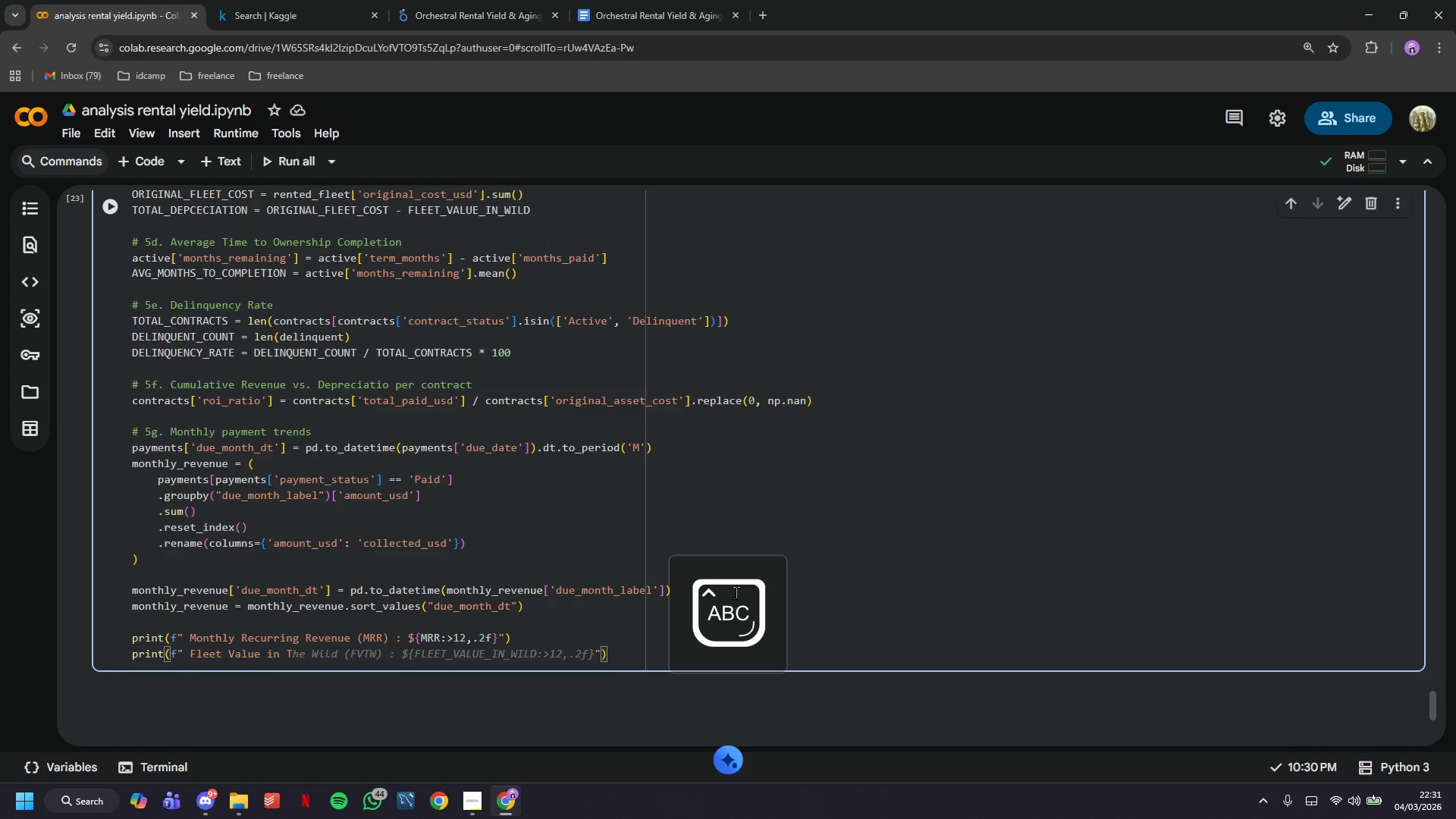 
key(CapsLock)
 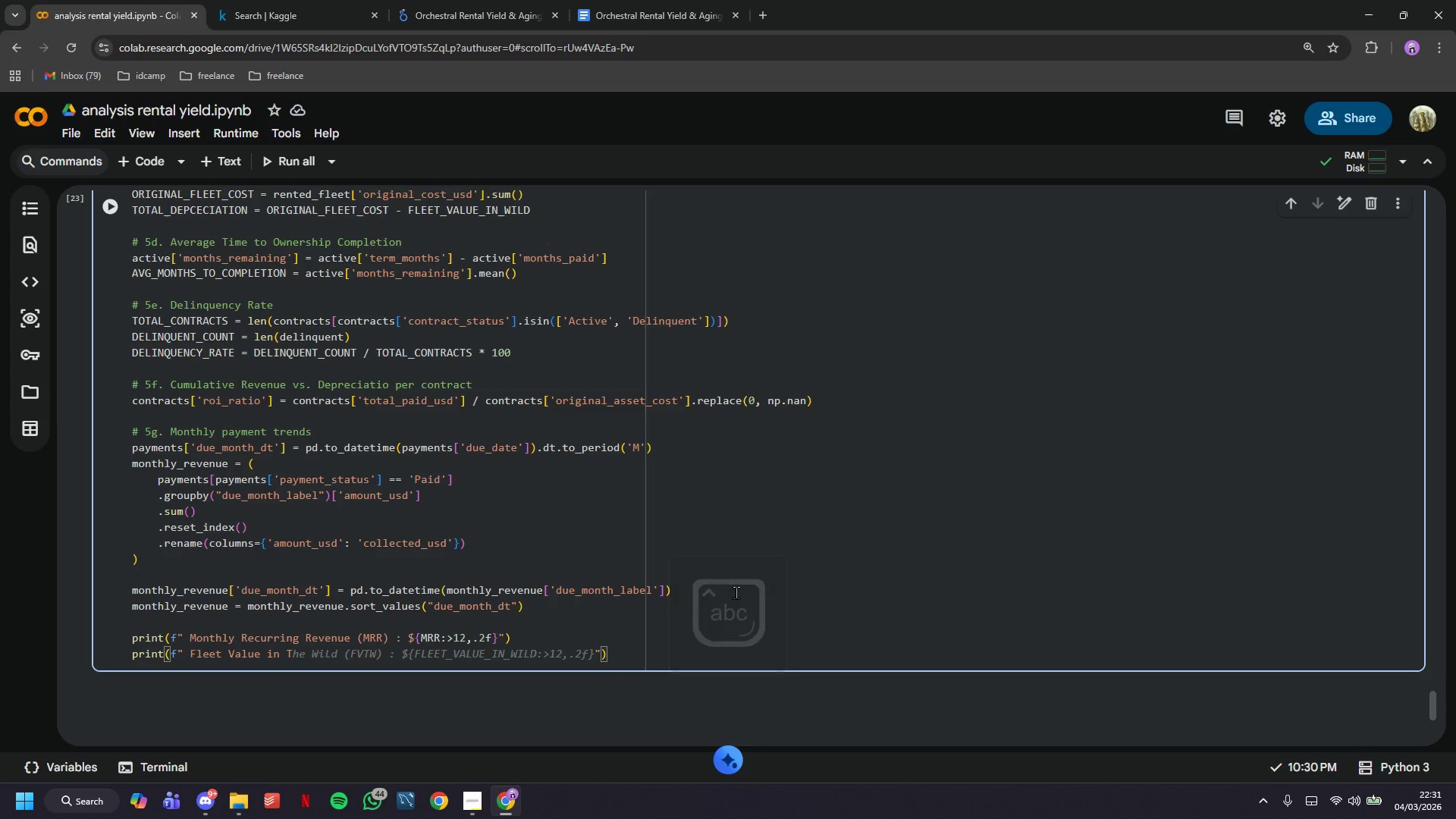 
wait(8.67)
 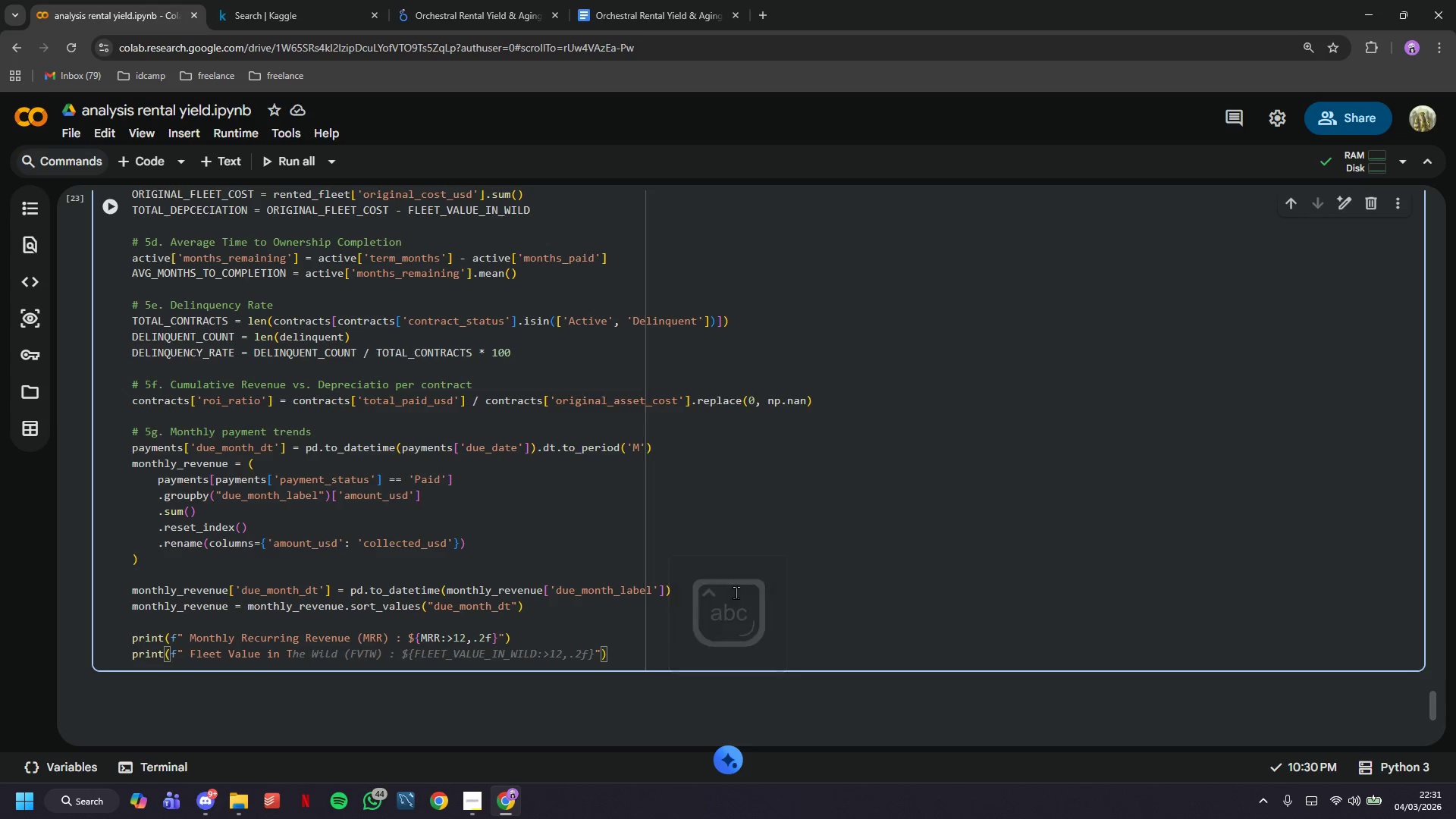 
type(he Wild : )
 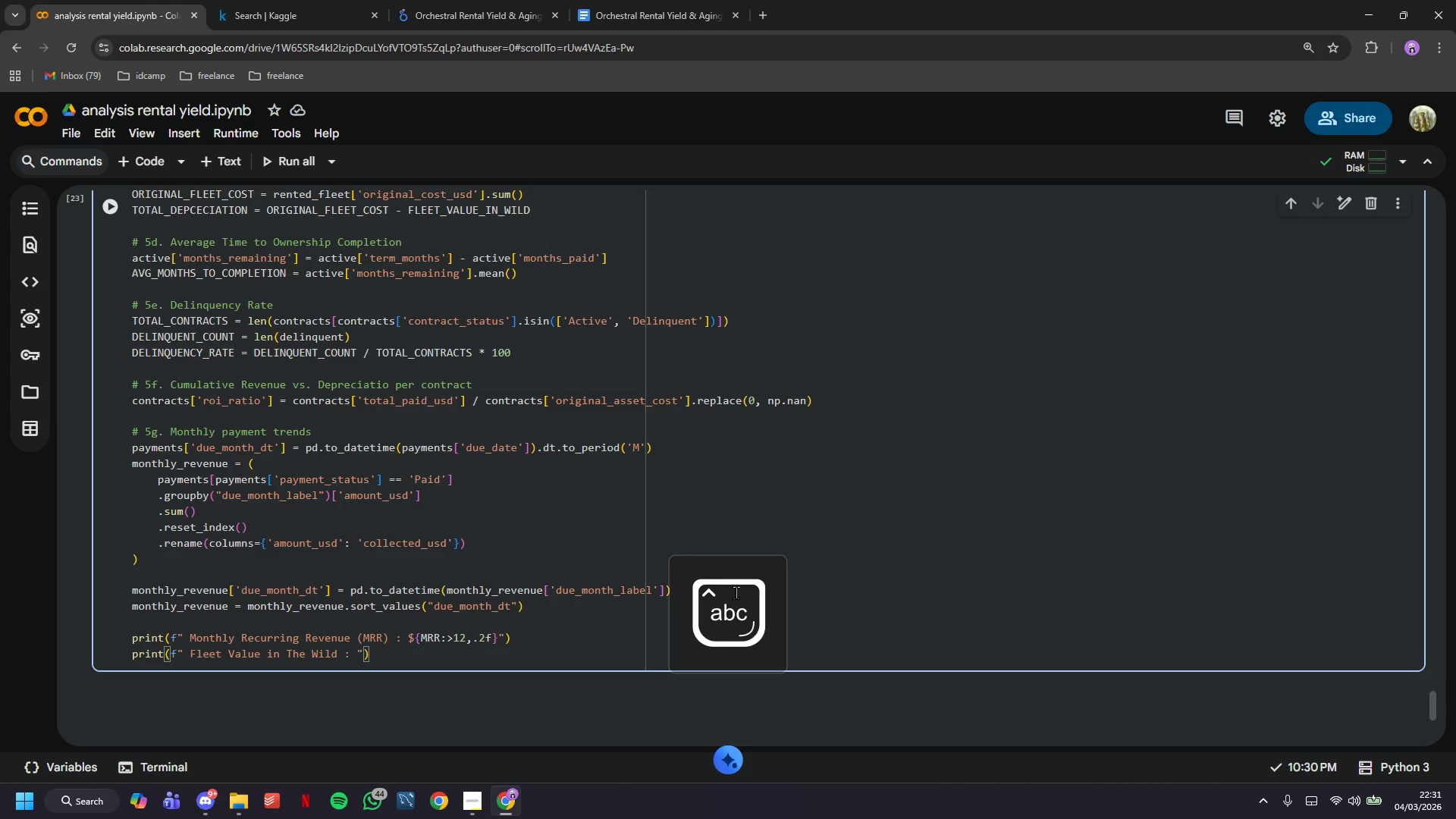 
type(${FLEET)
 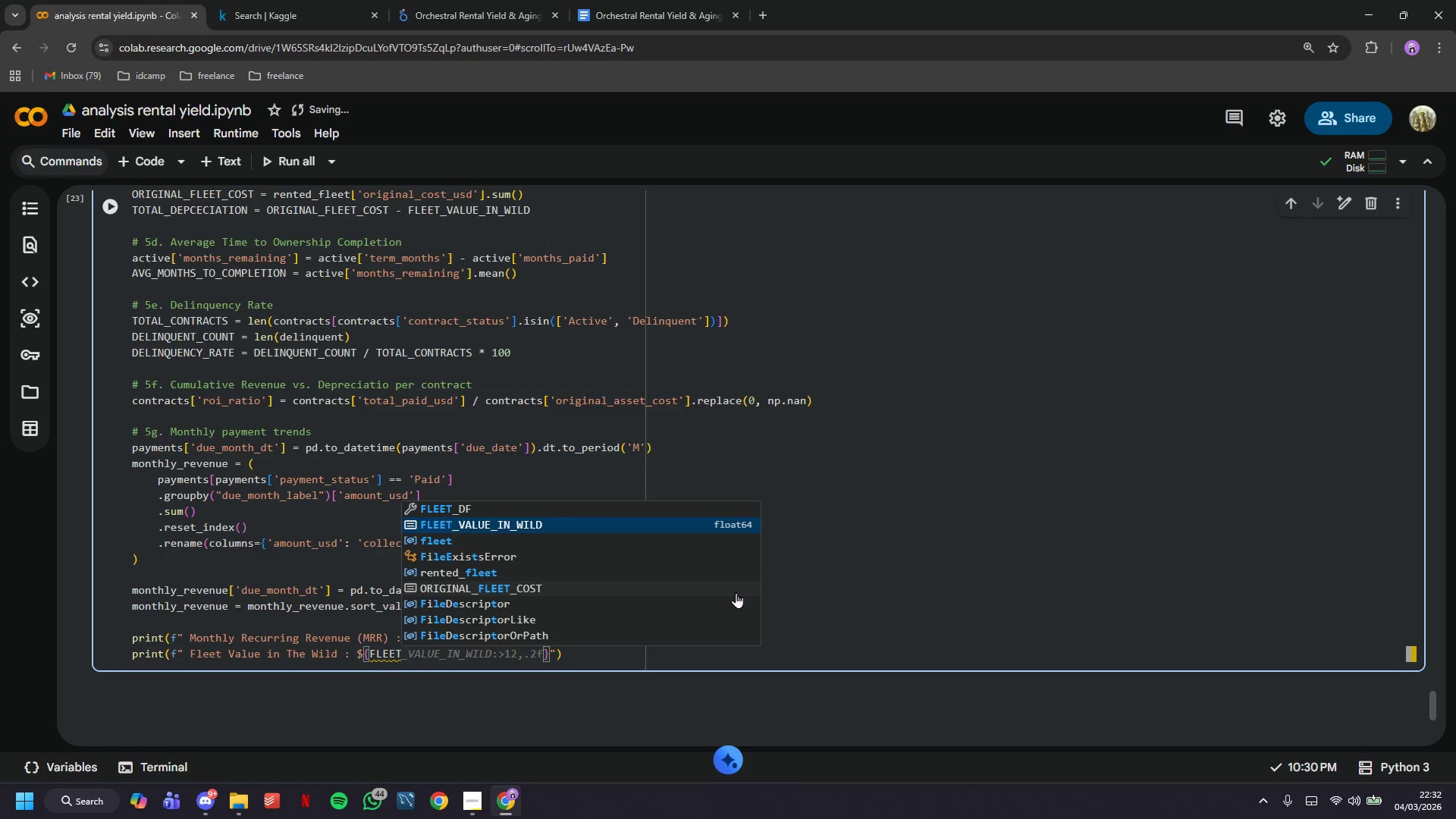 
wait(7.38)
 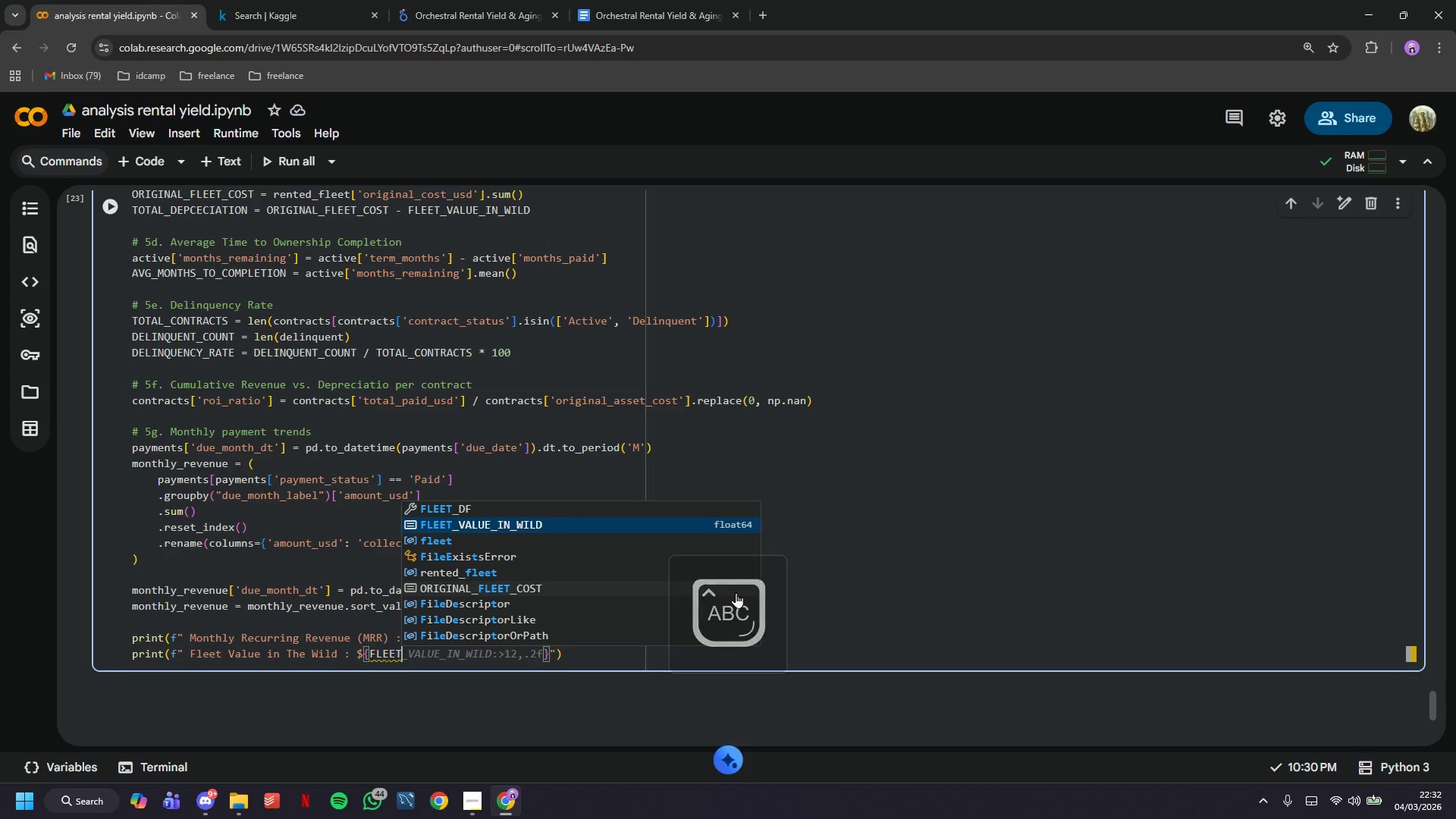 
type(_VALUE_IN_WILD:>12,.2f)
 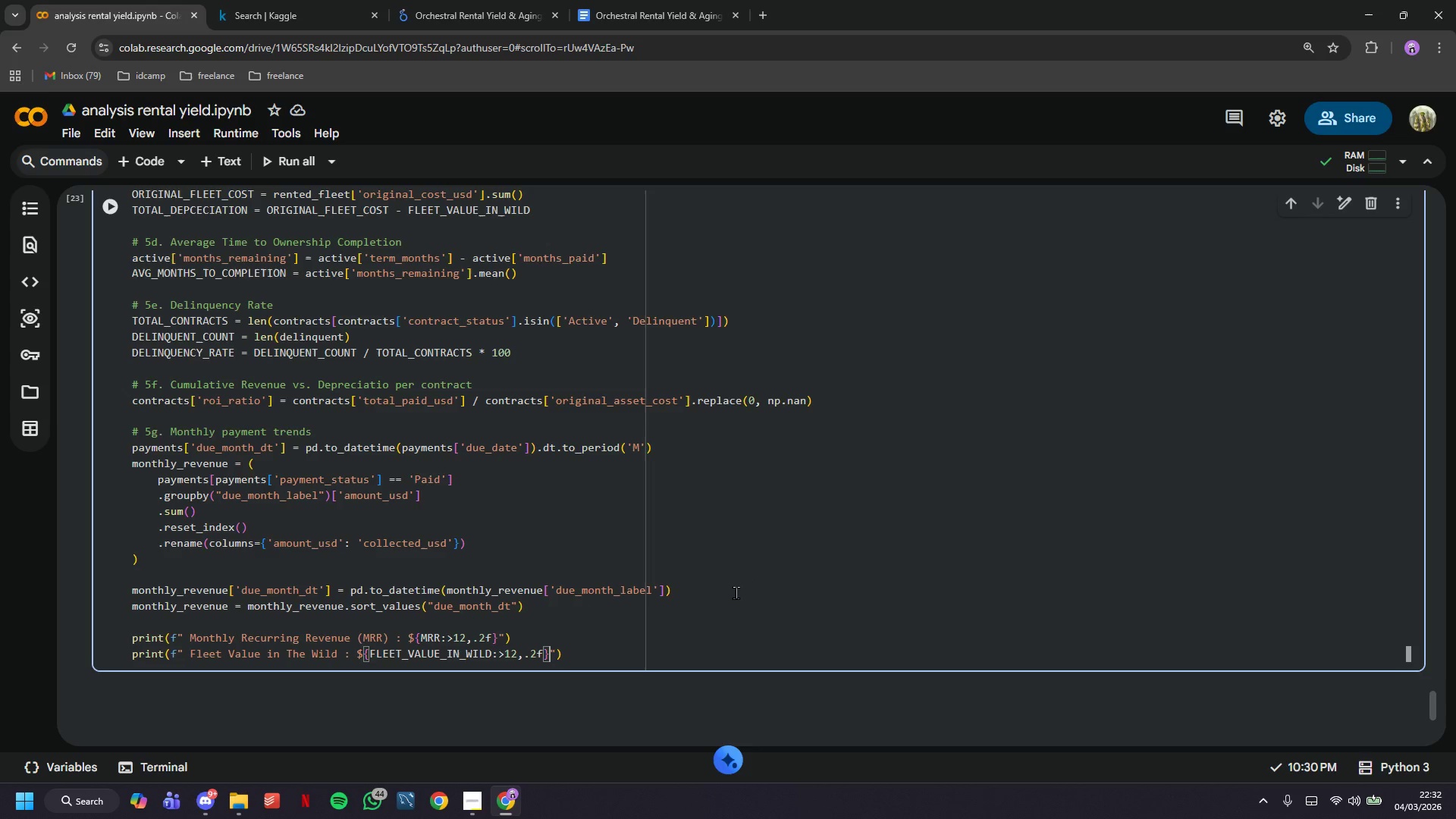 
 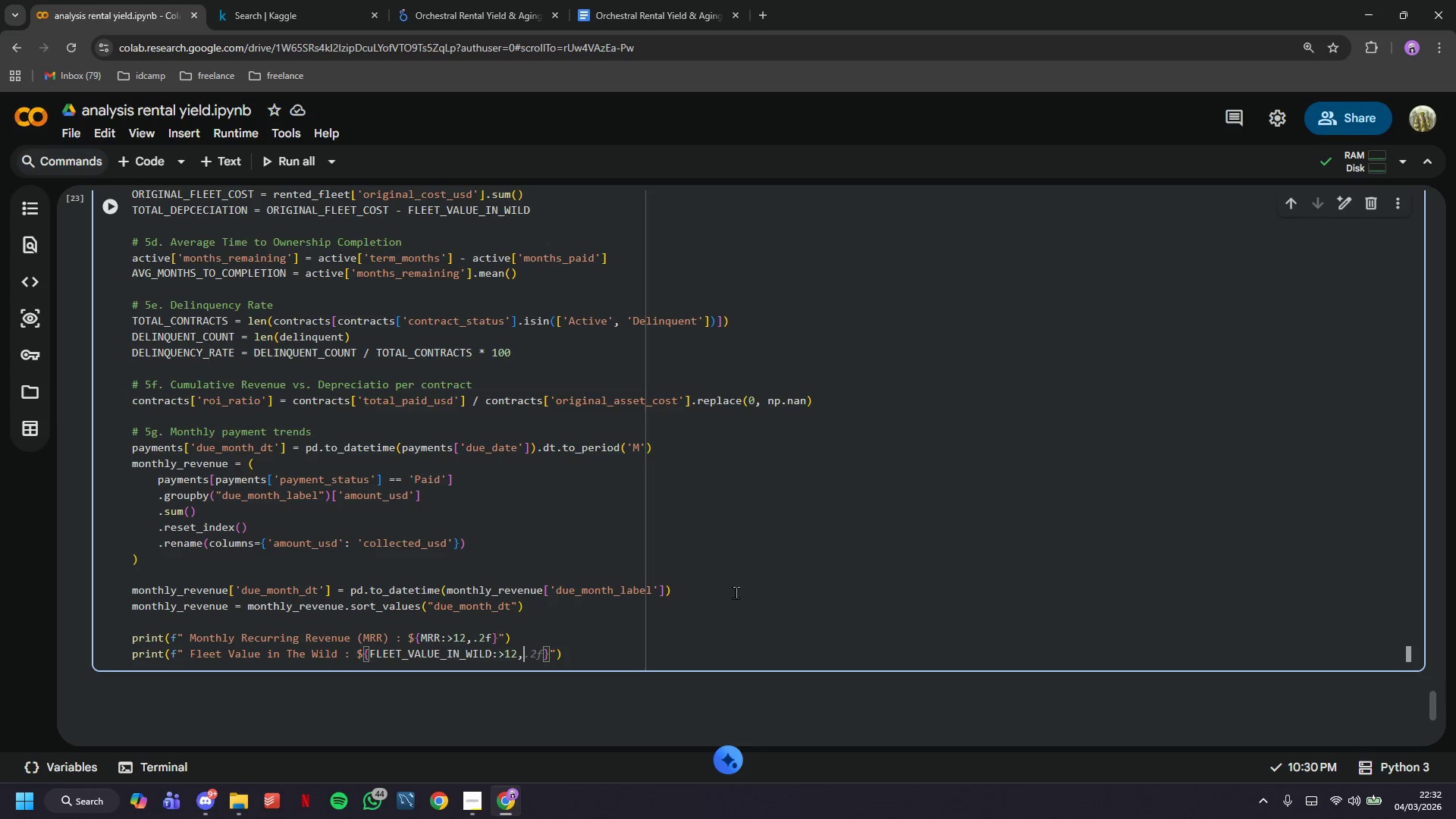 
key(ArrowRight)
 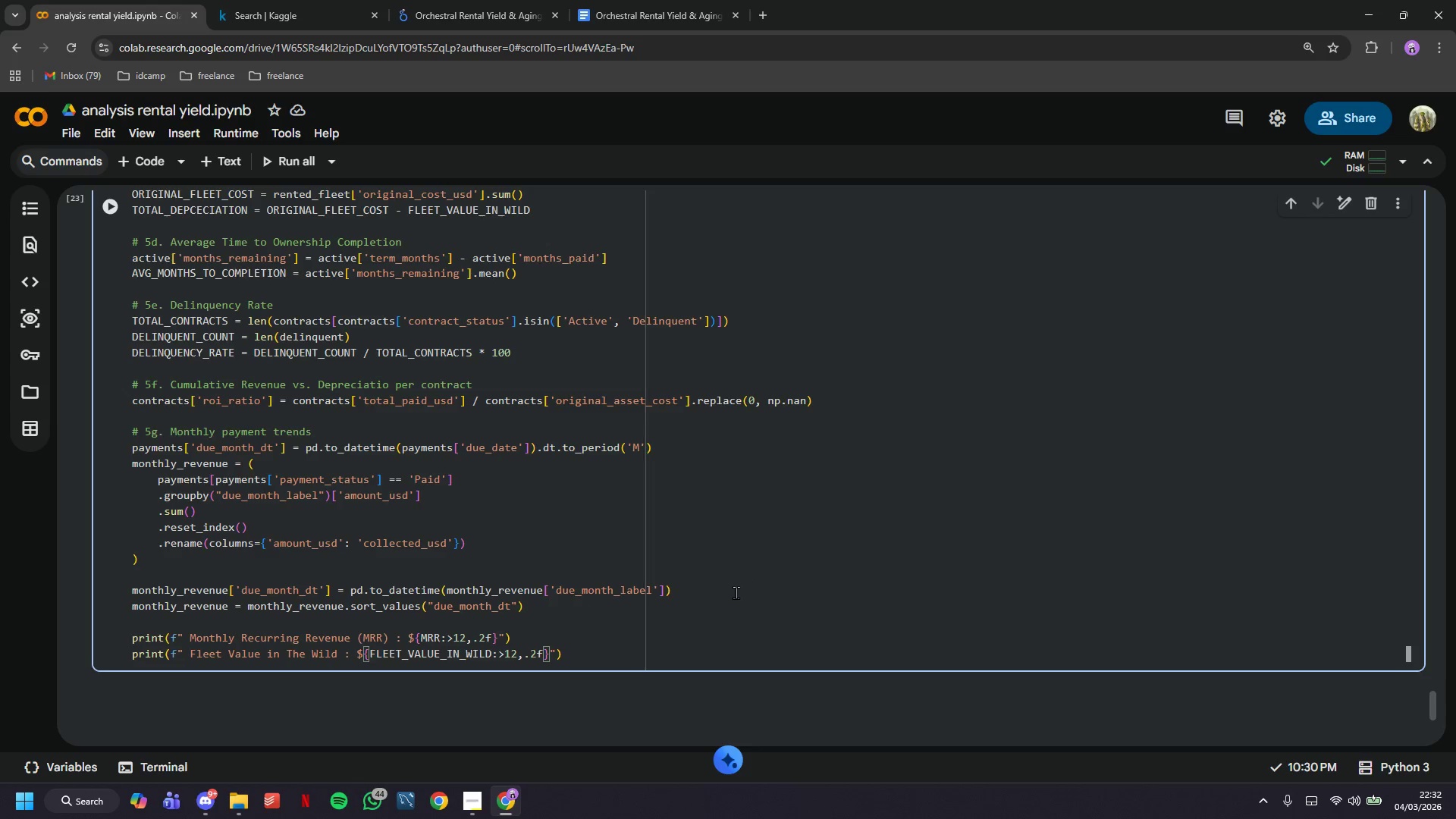 
key(ArrowRight)
 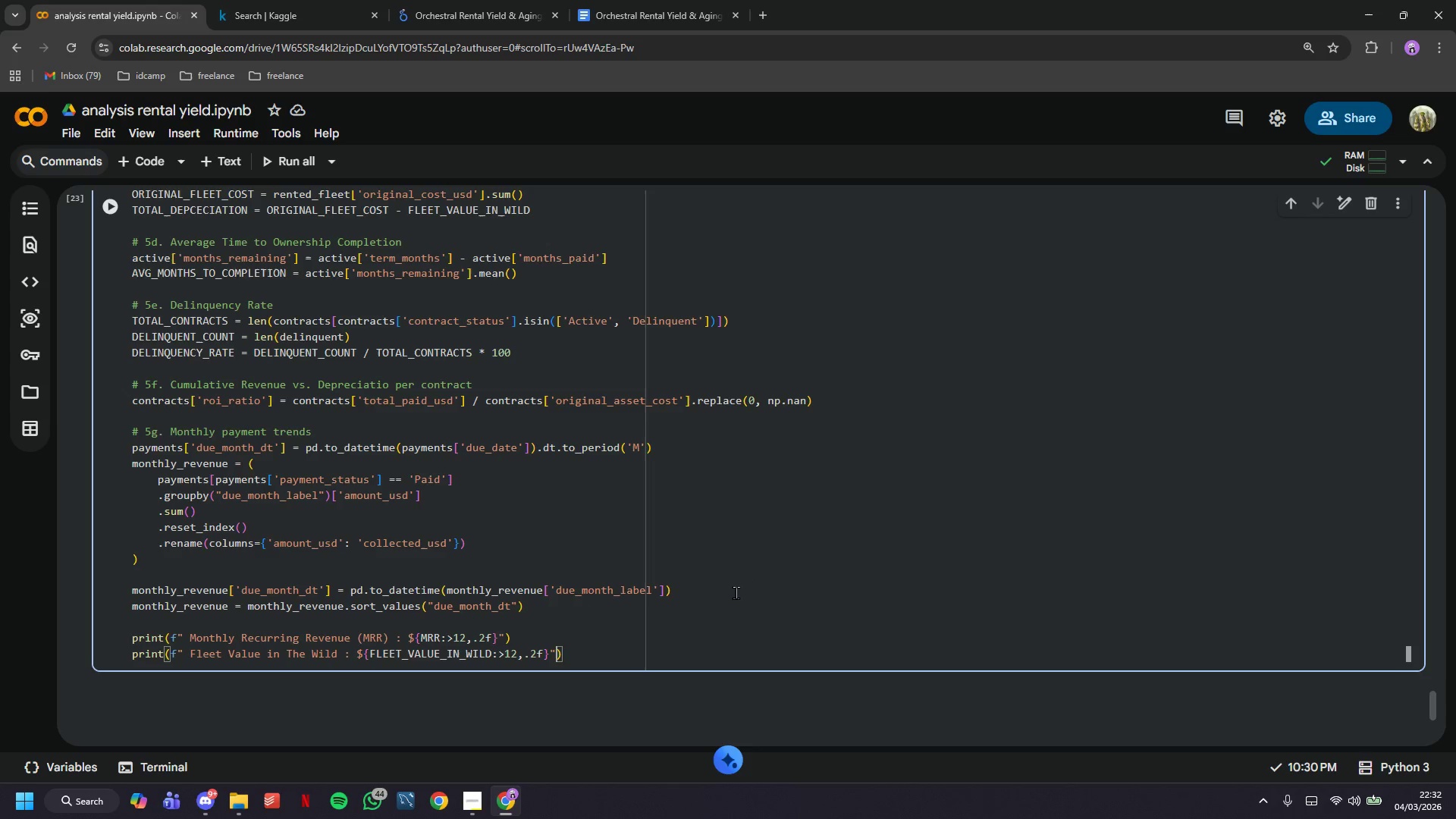 
key(ArrowRight)
 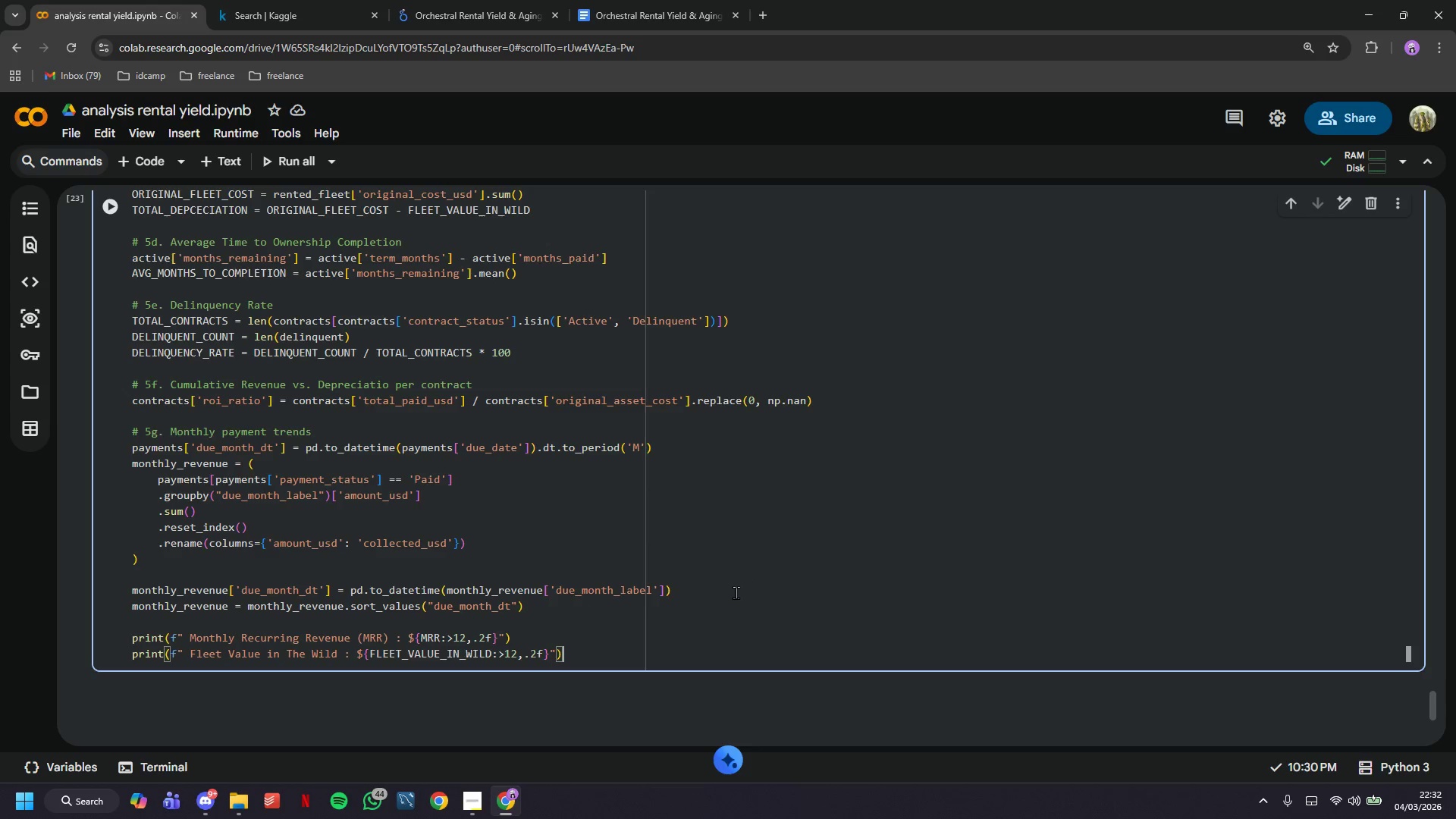 
key(Enter)
 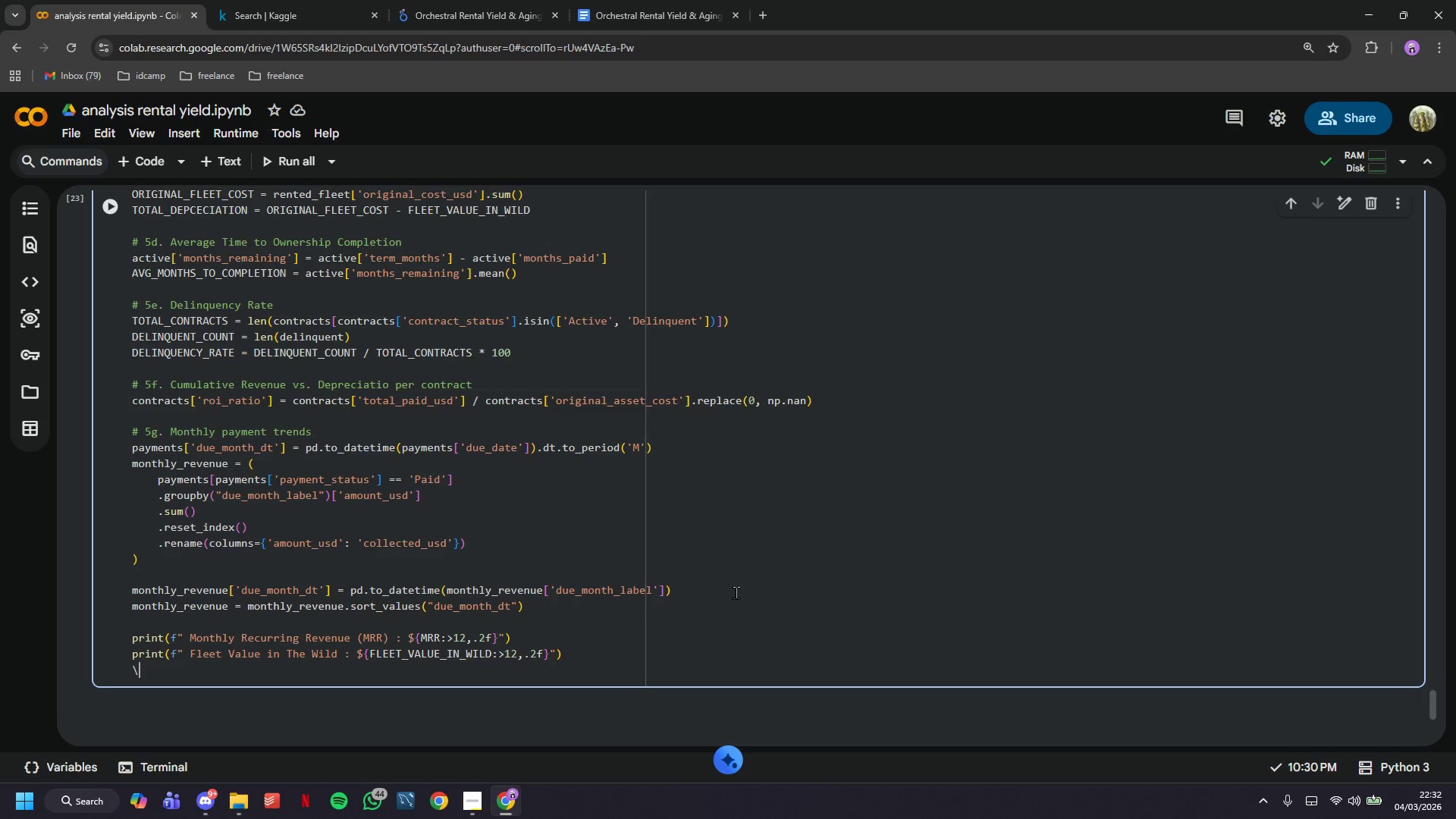 
key(Backslash)
 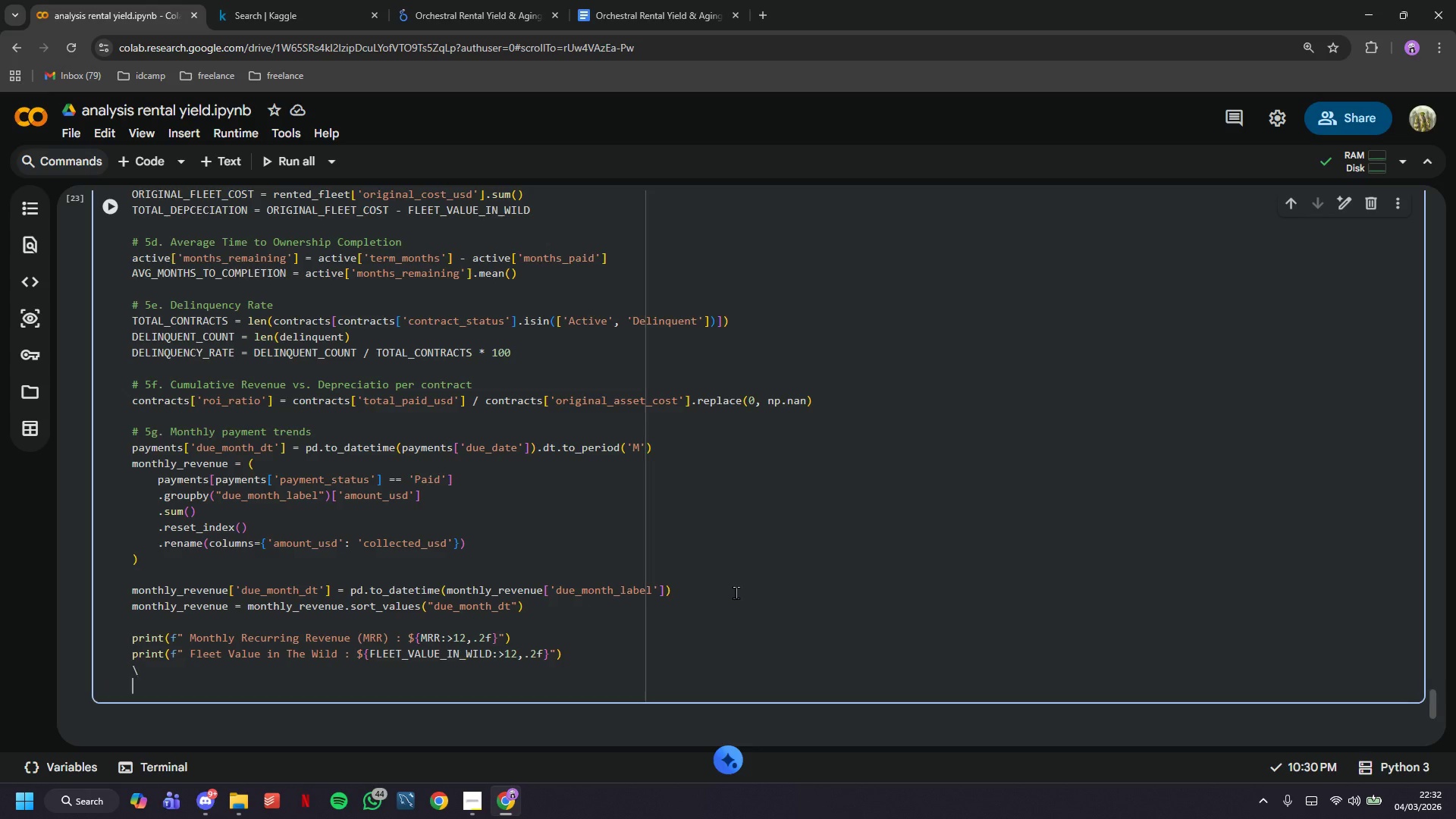 
key(Enter)
 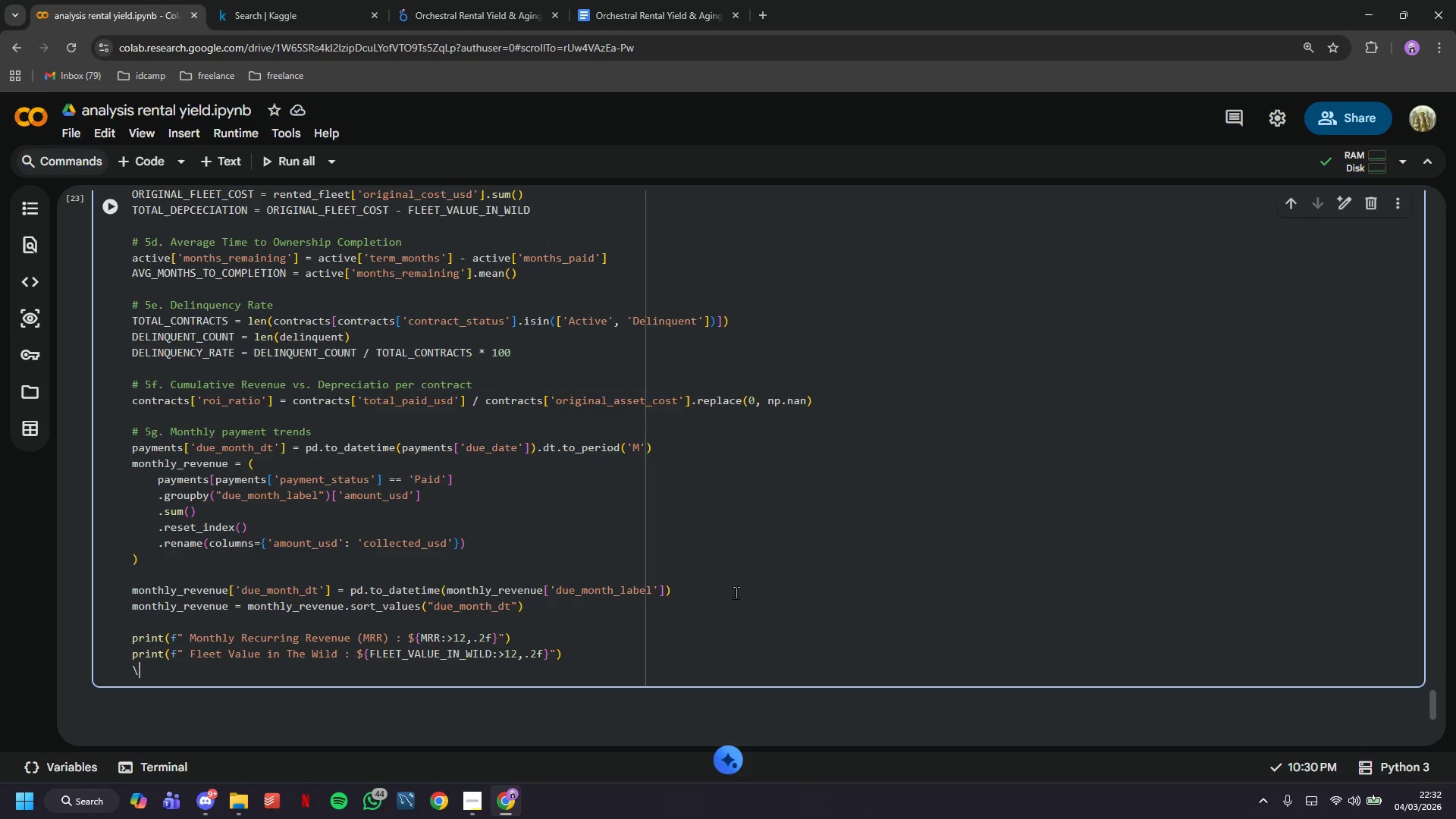 
key(Backspace)
key(Backspace)
type(print(f" Total Original Fleet Cost : ${ORIGINAL_FLEET_COST:>12,.2f)
 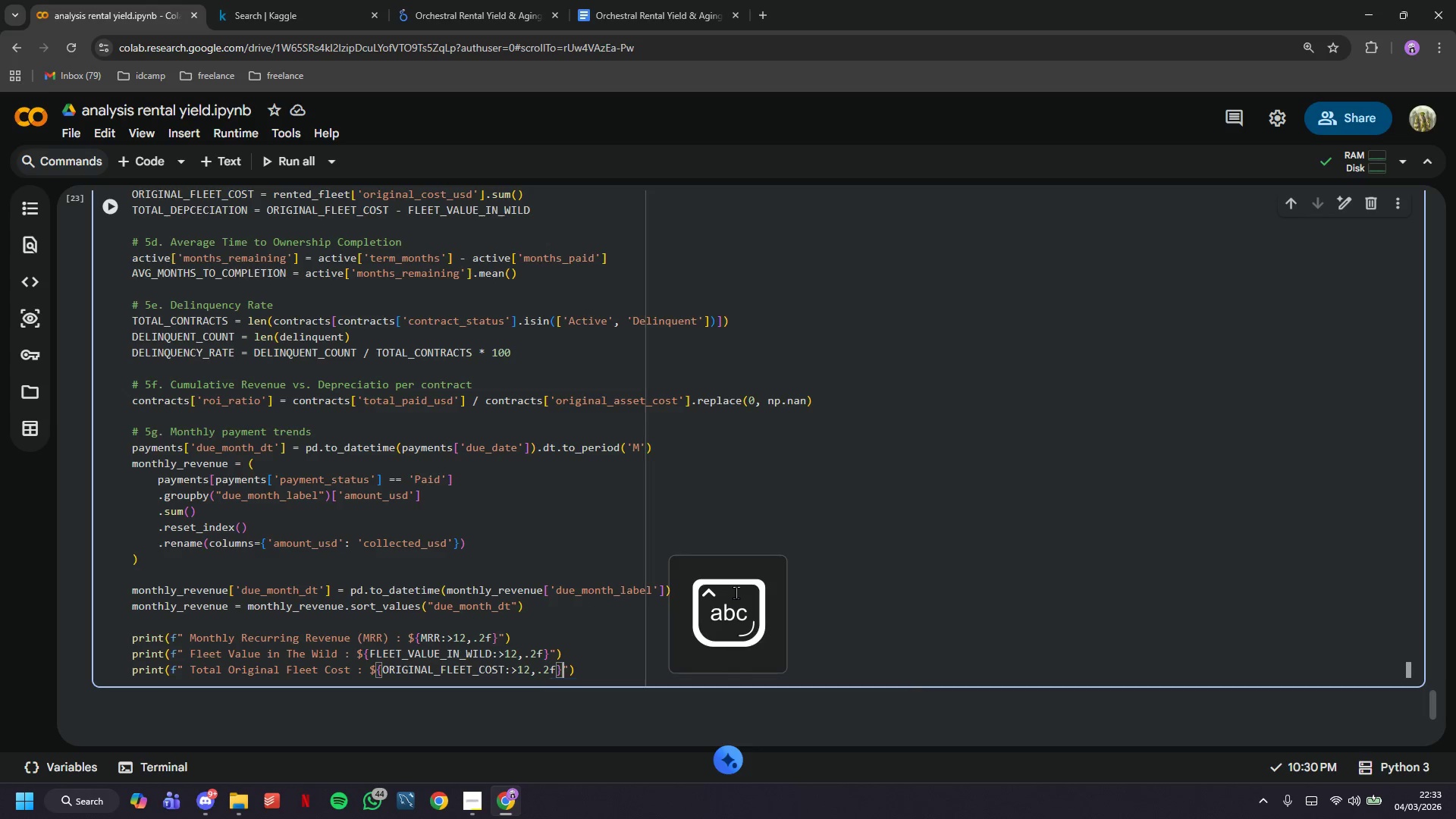 
 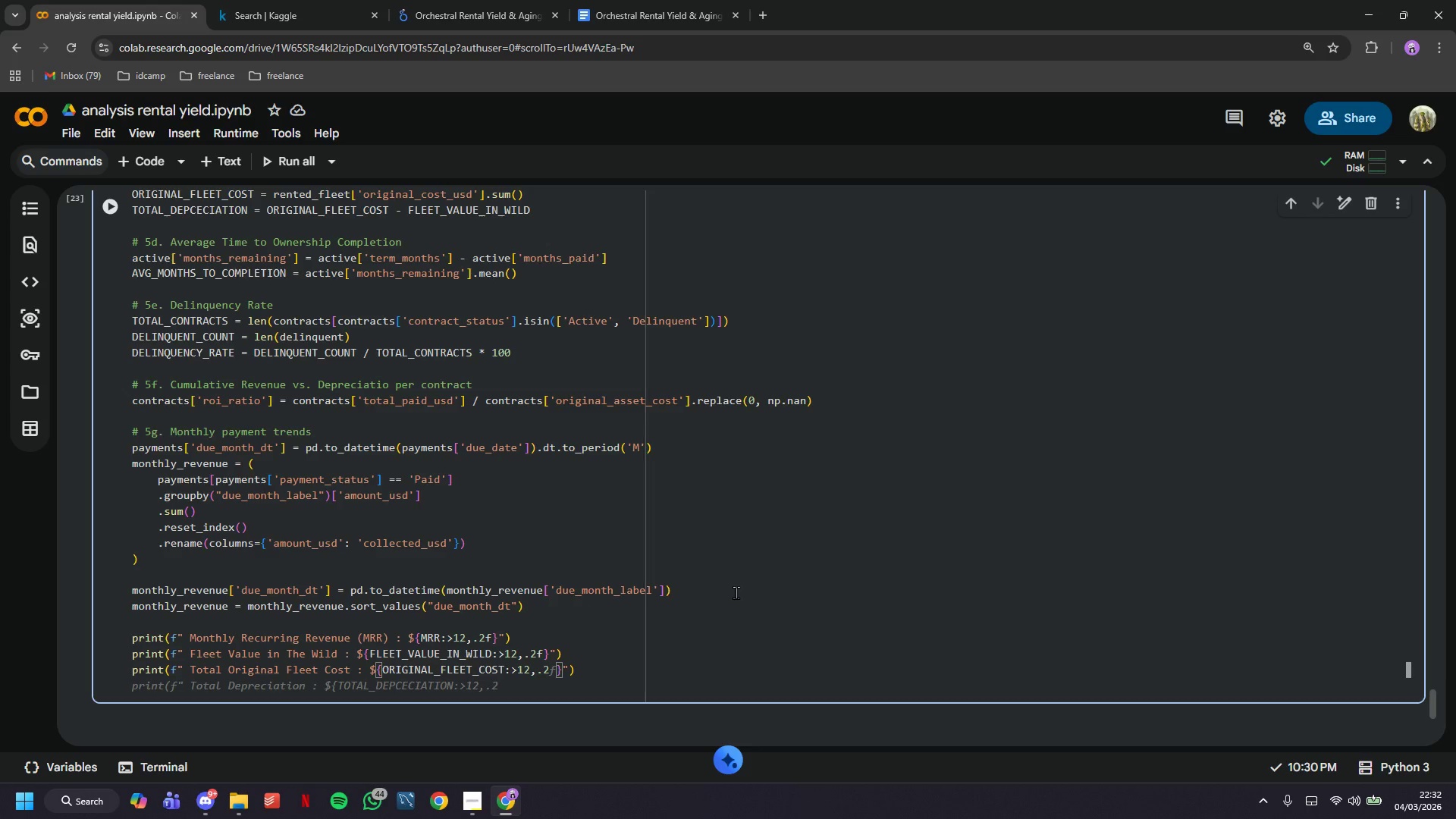 
key(ArrowRight)
 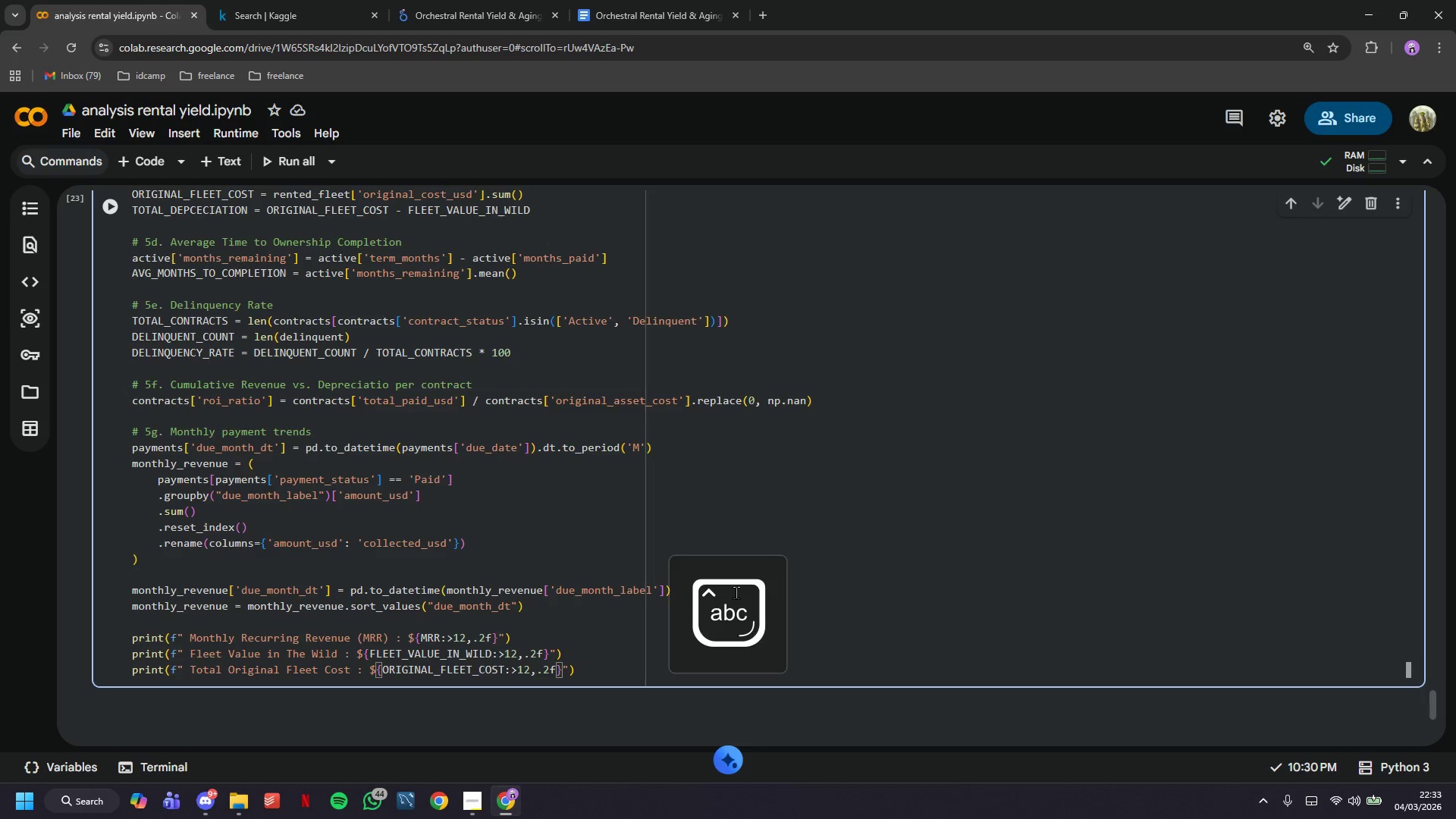 
key(ArrowRight)
 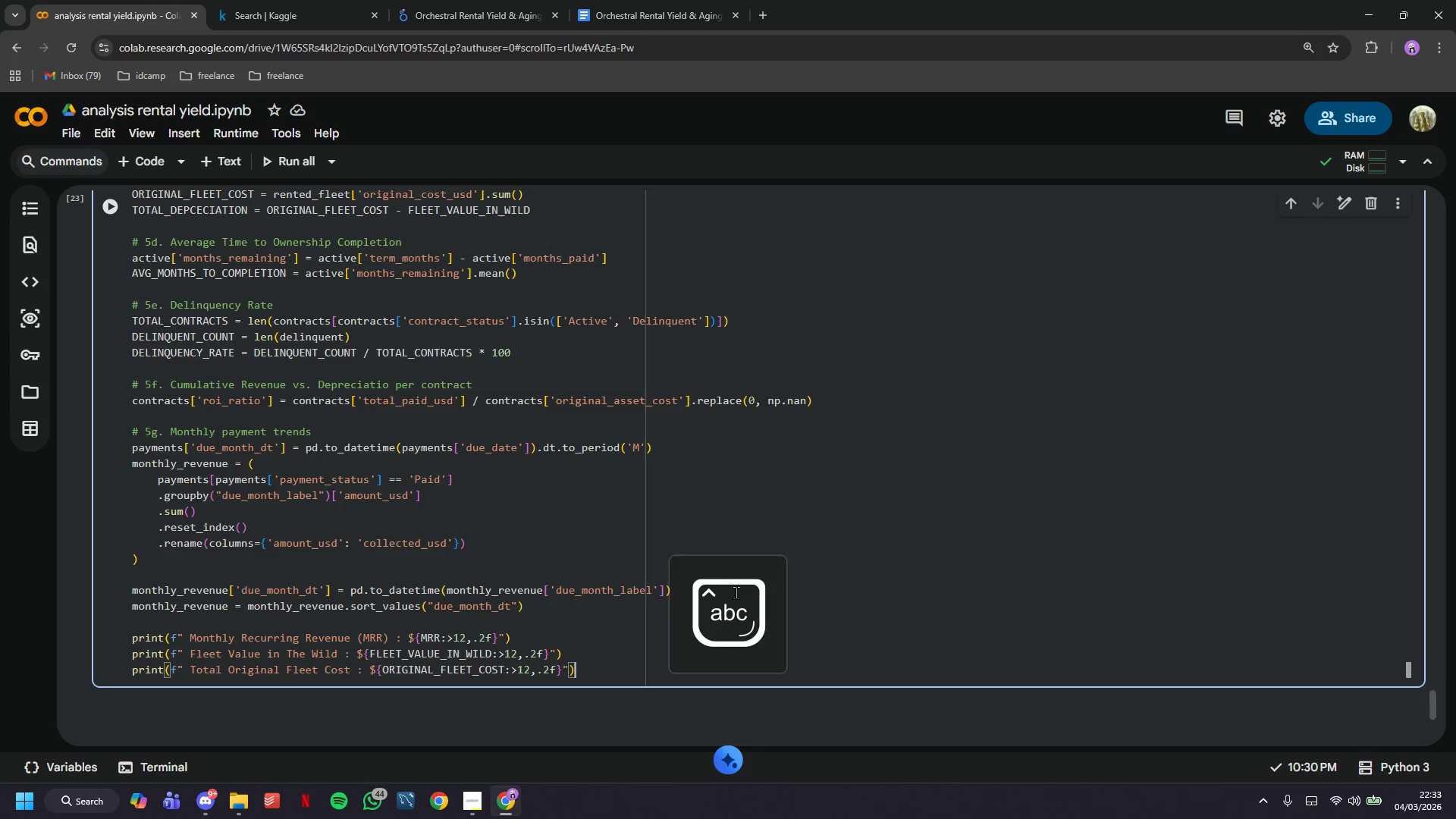 
key(ArrowRight)
 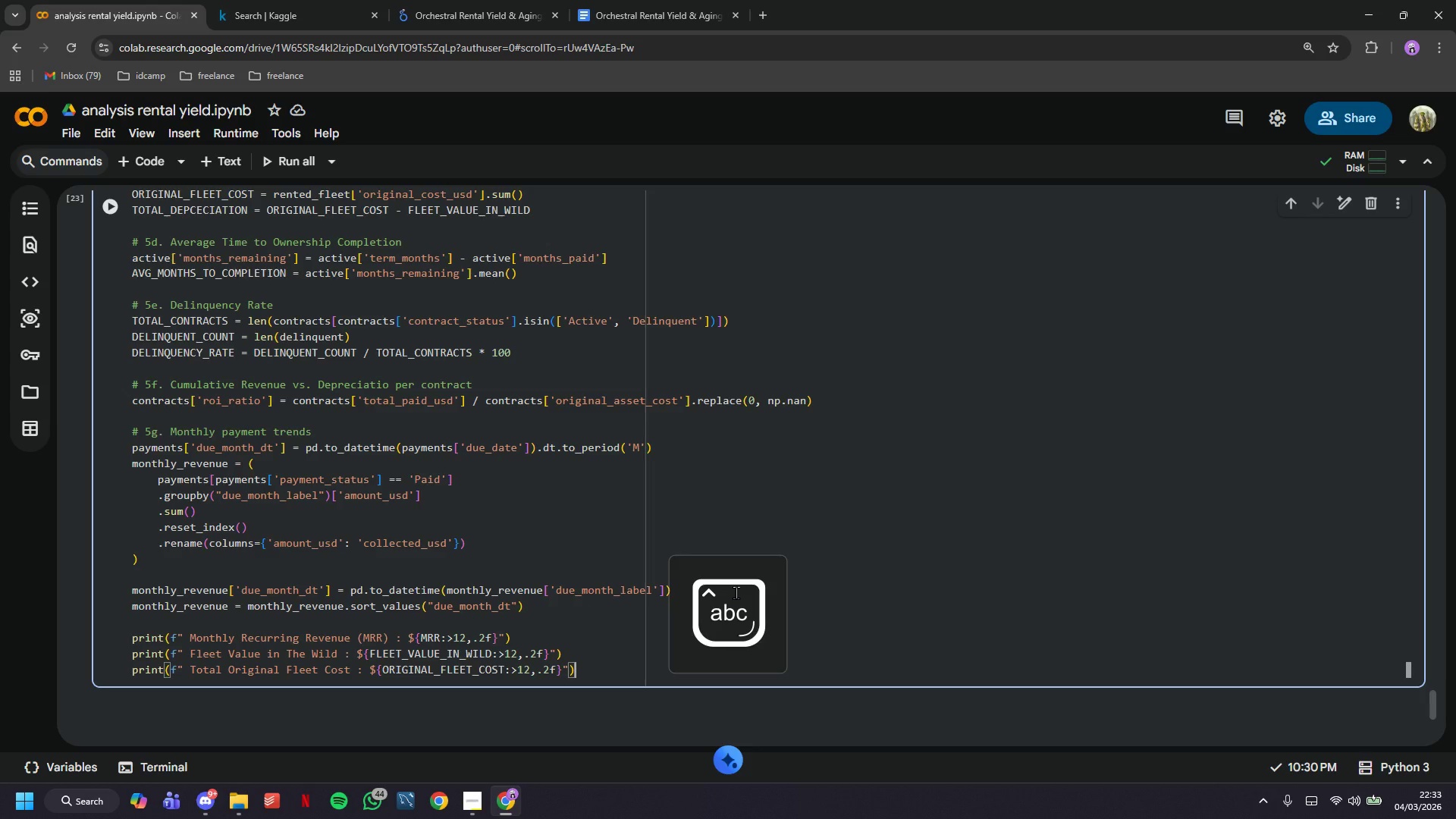 
key(ArrowRight)
 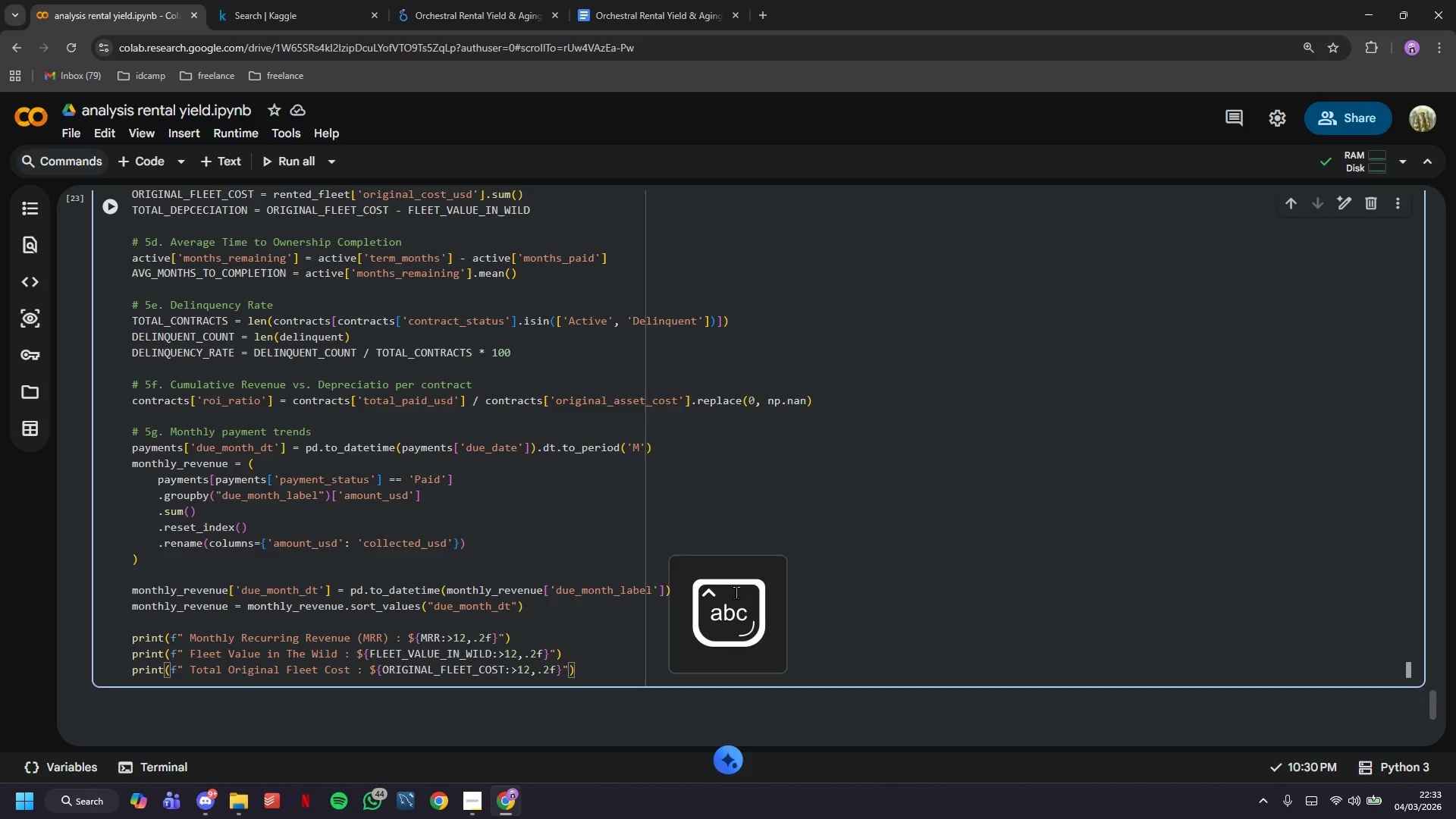 
key(Enter)
 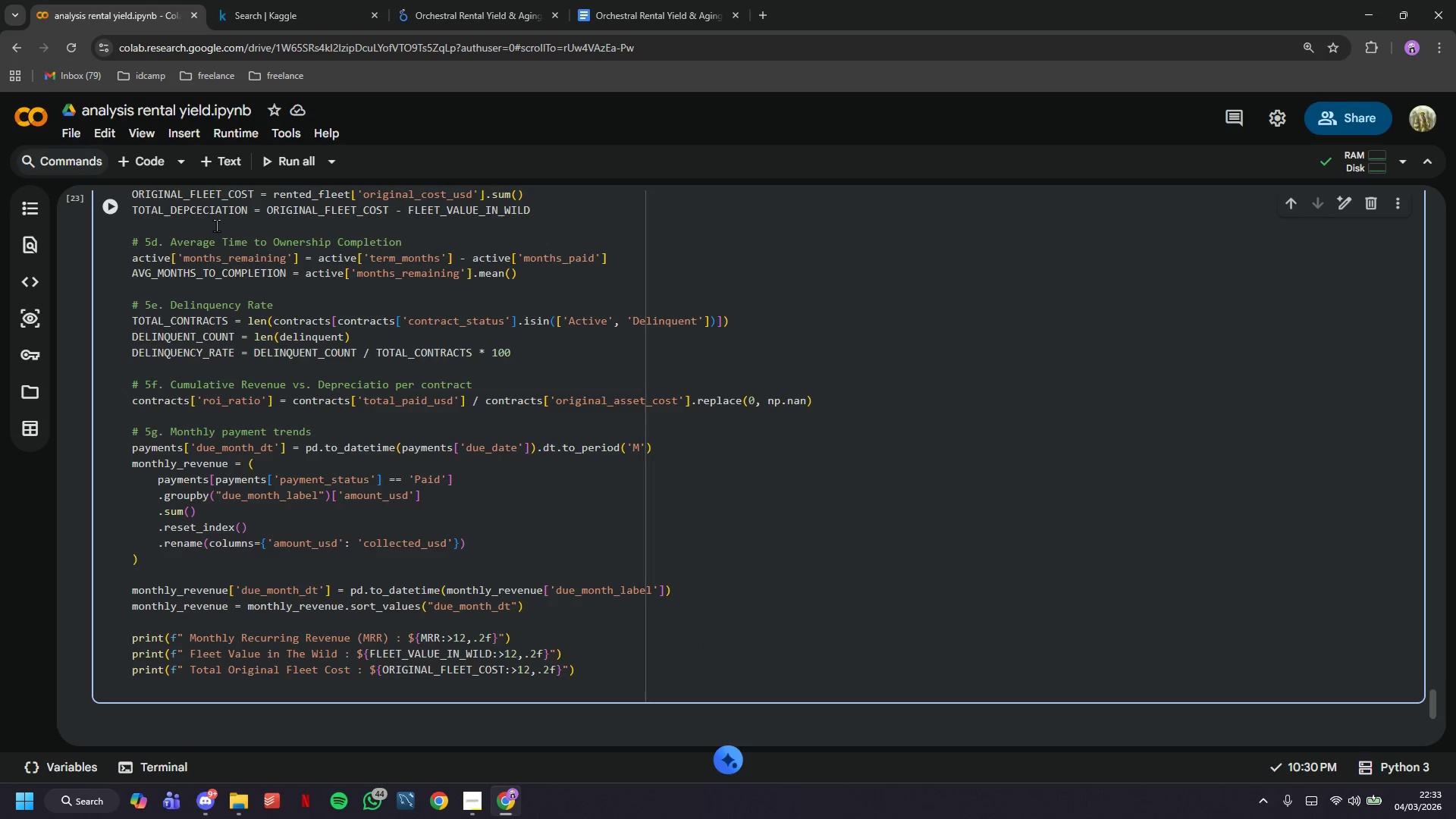 
left_click([110, 218])
 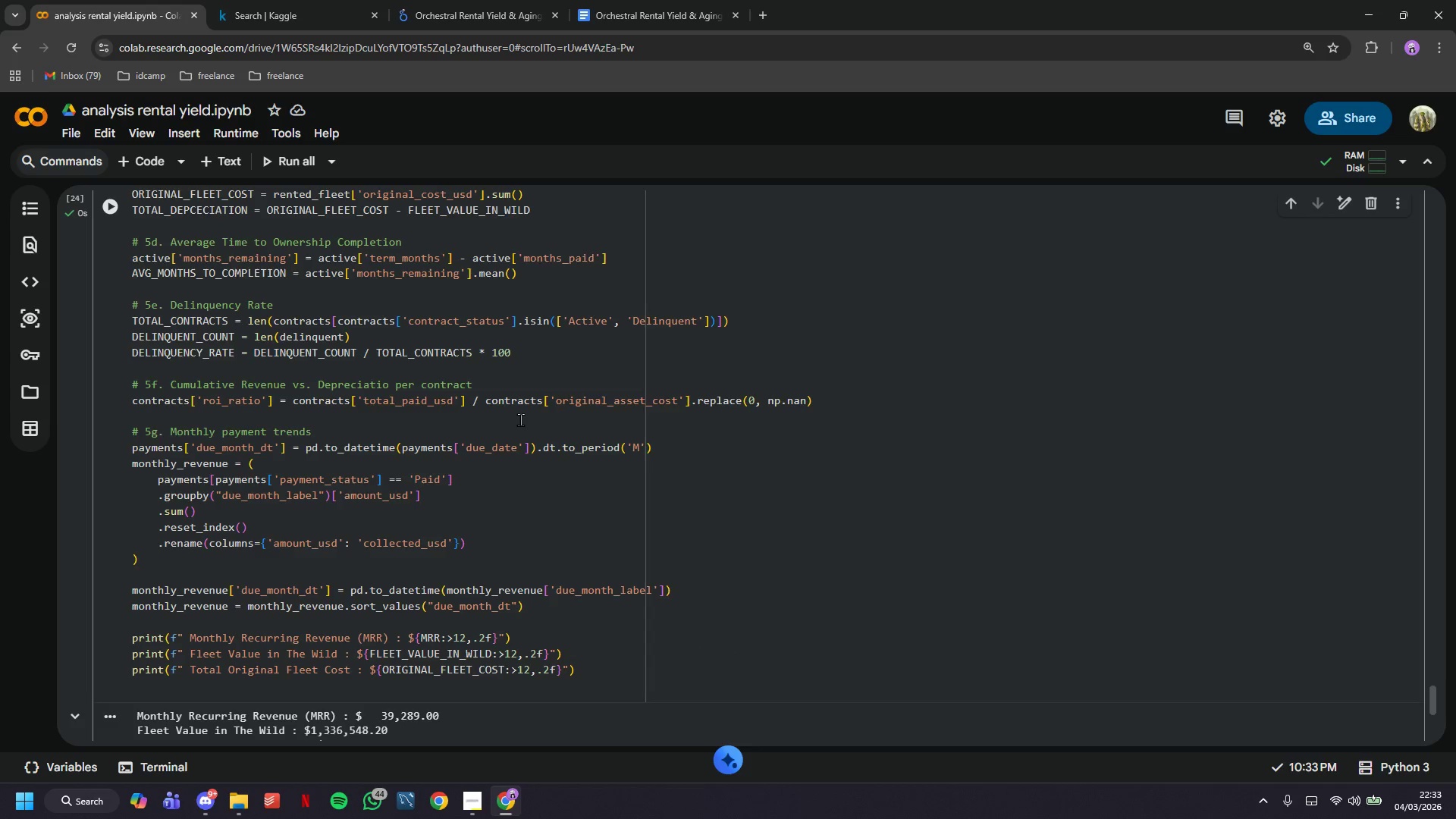 
scroll: coordinate [520, 419], scroll_direction: down, amount: 3.0
 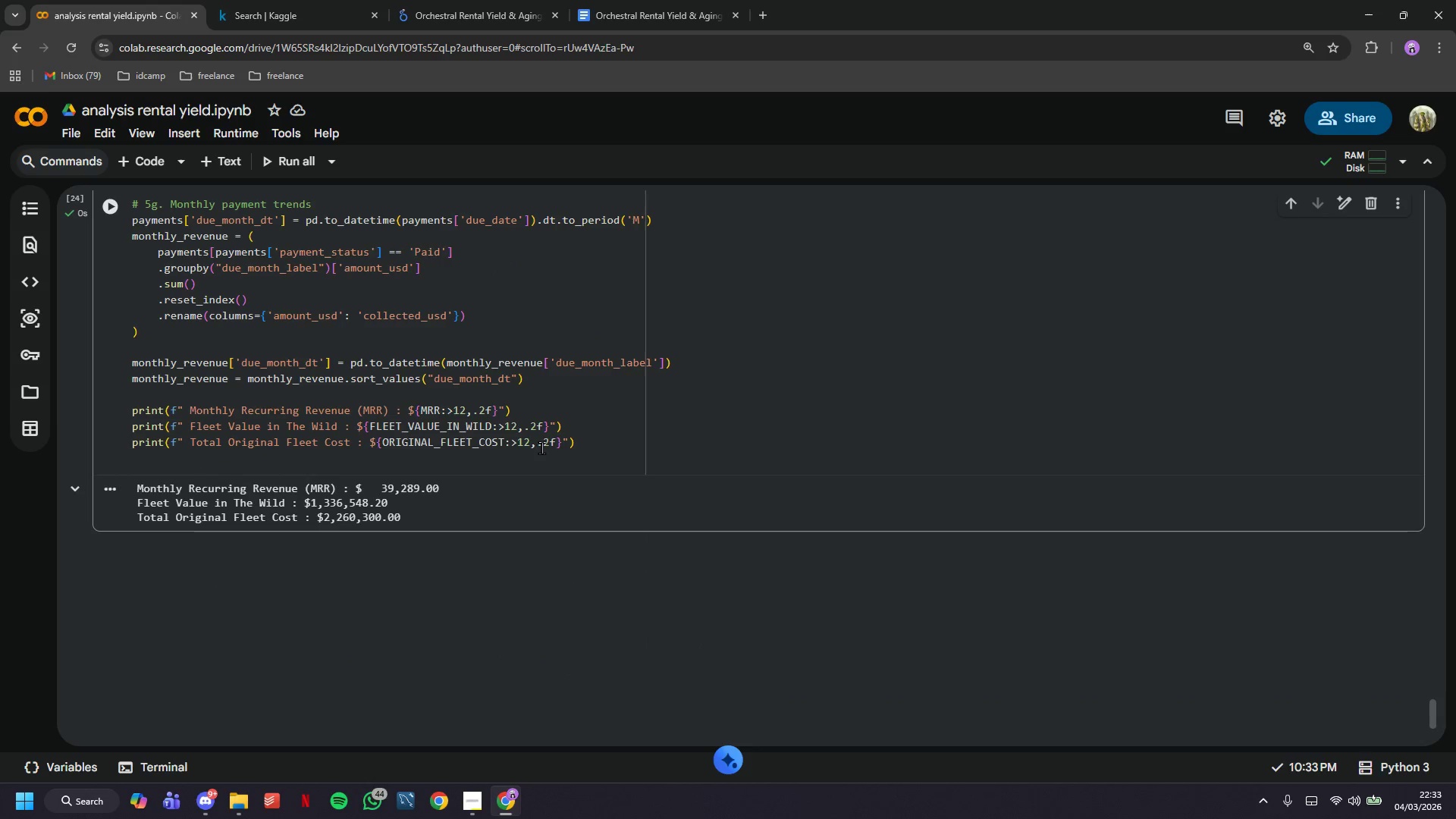 
left_click([541, 455])
 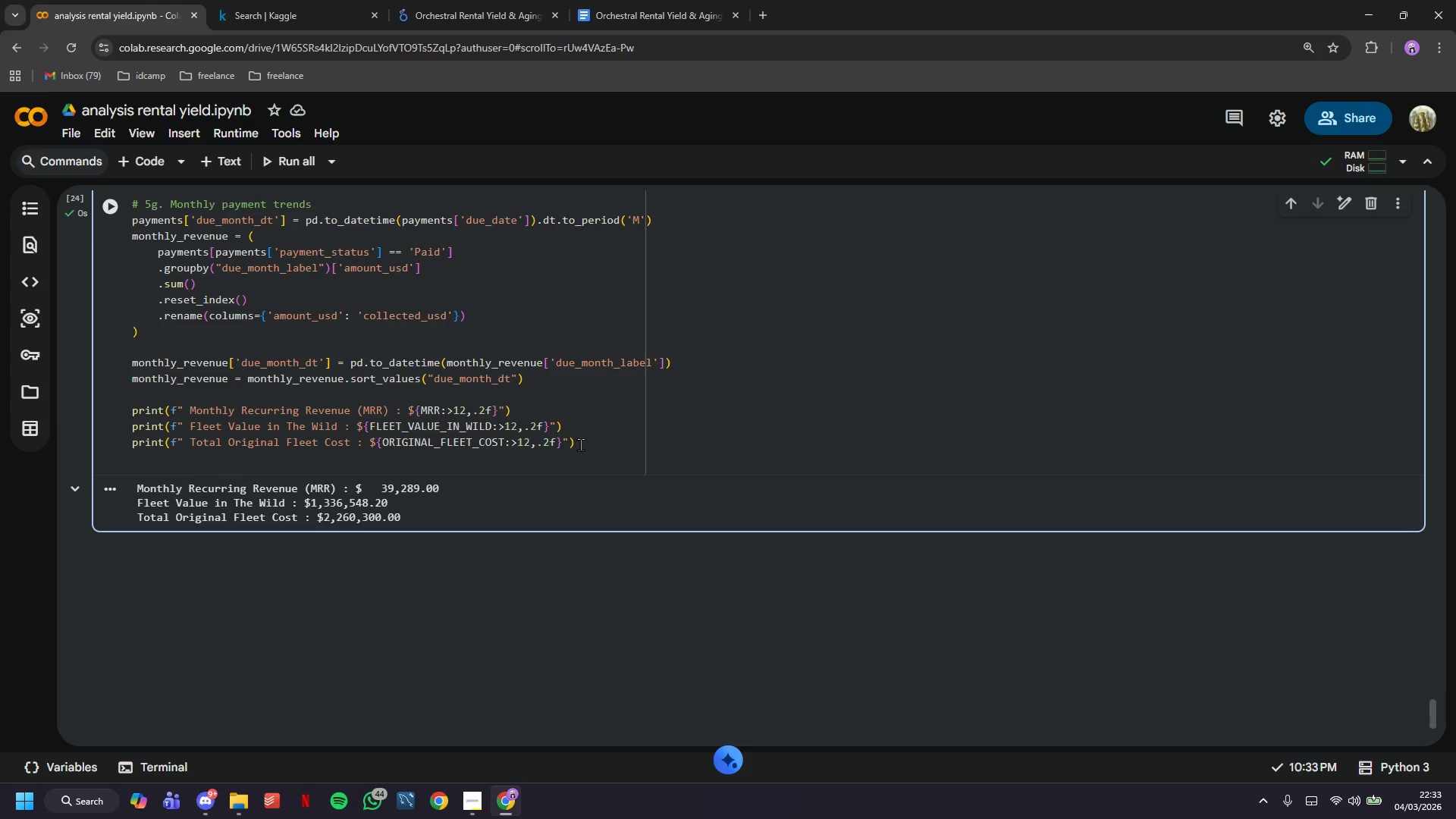 
type(pin)
key(Backspace)
key(Backspace)
type(rint(f" Total Accumulated Depreciation : ${TOTAL_DEPRECIATION:.)
key(Backspace)
type(>12,.2f)
 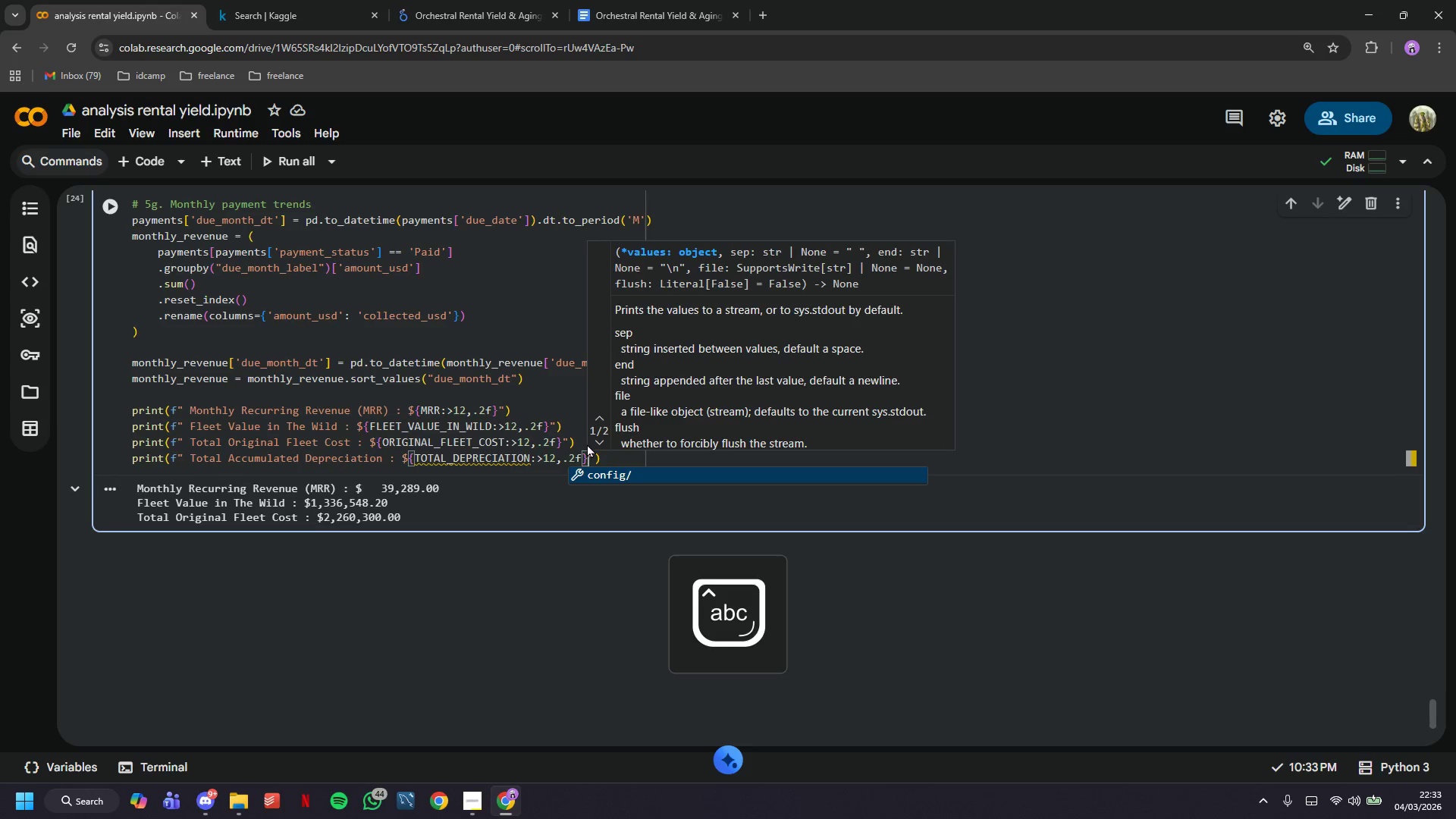 
 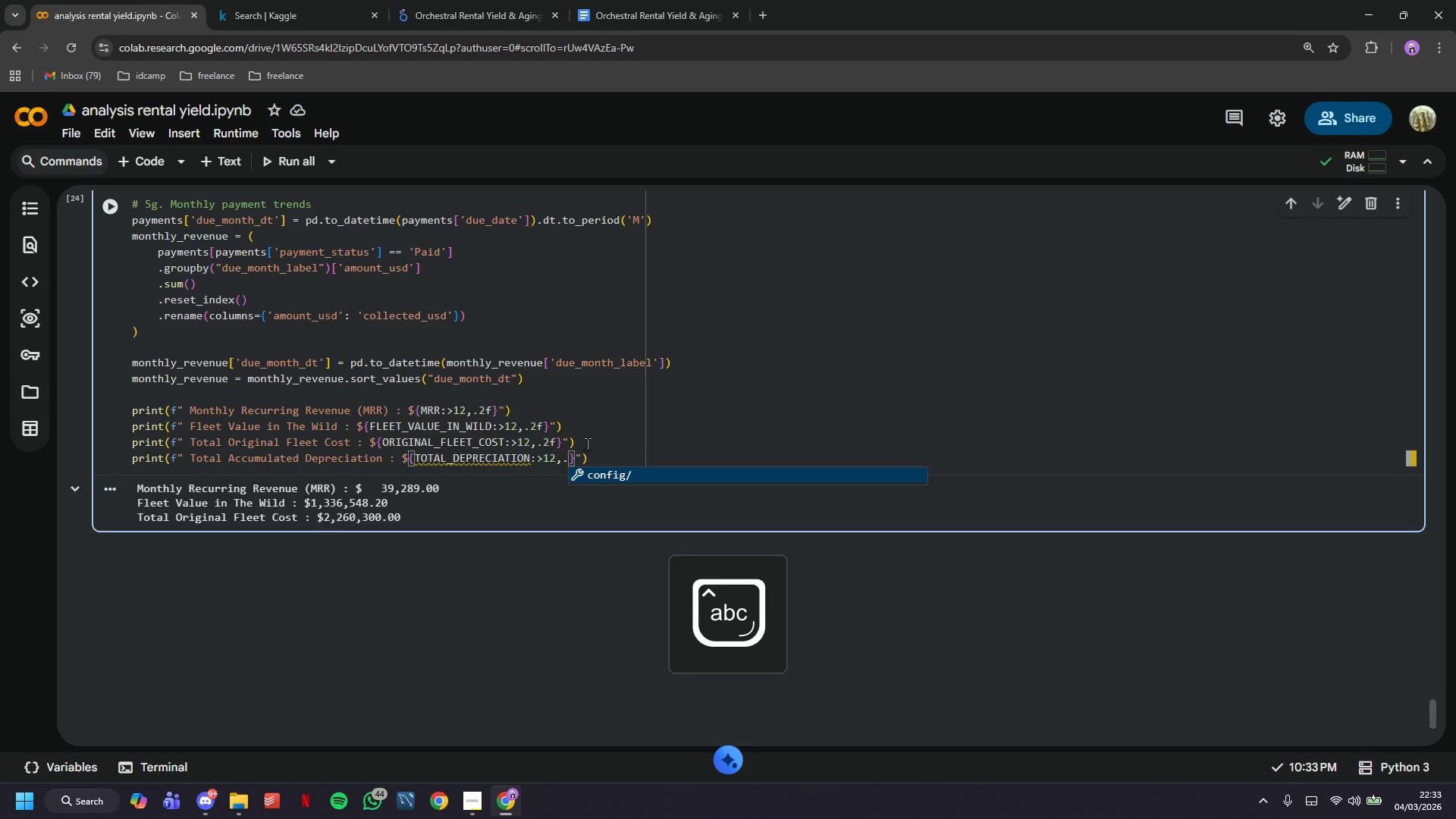 
key(ArrowRight)
 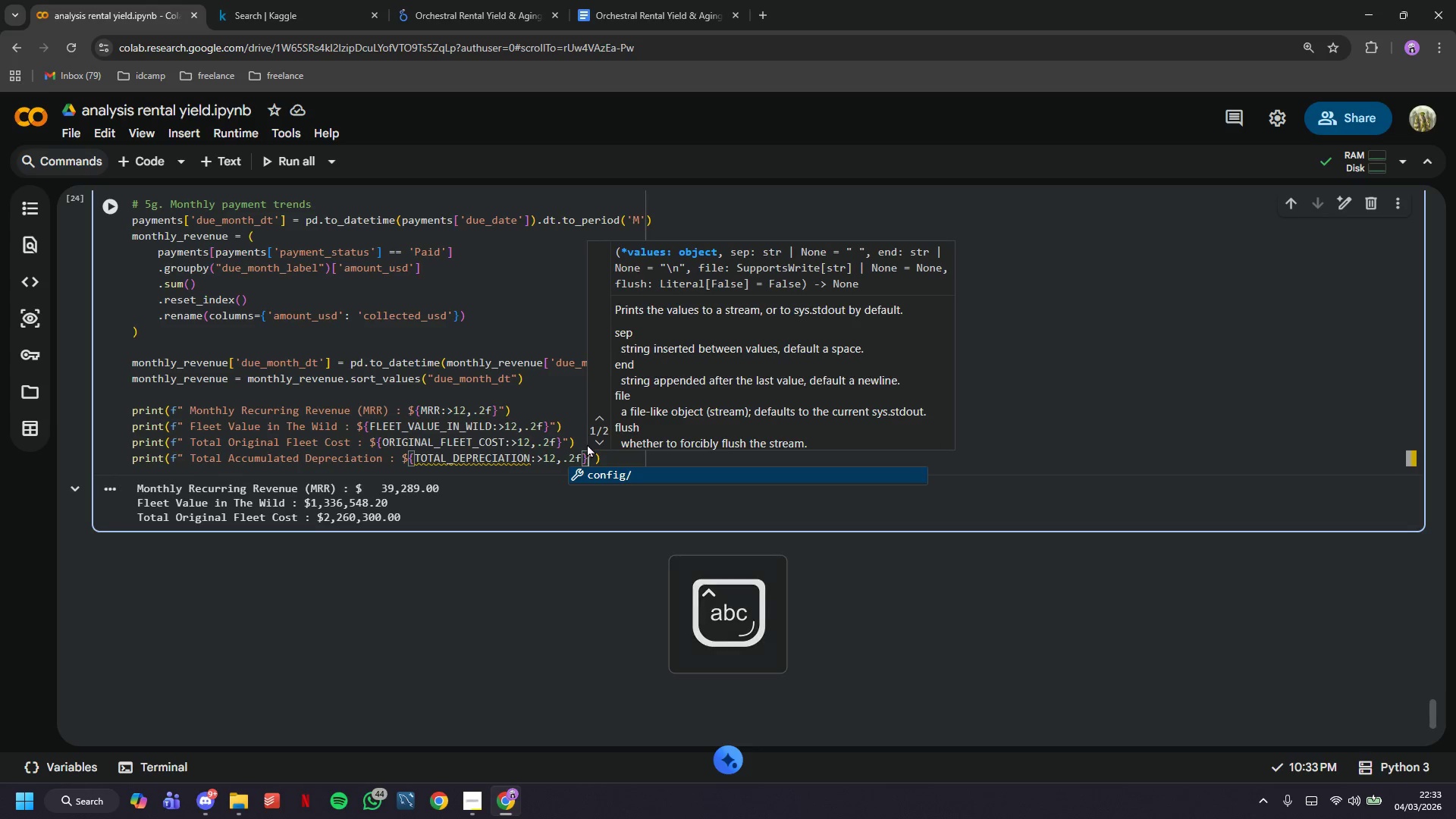 
key(ArrowRight)
 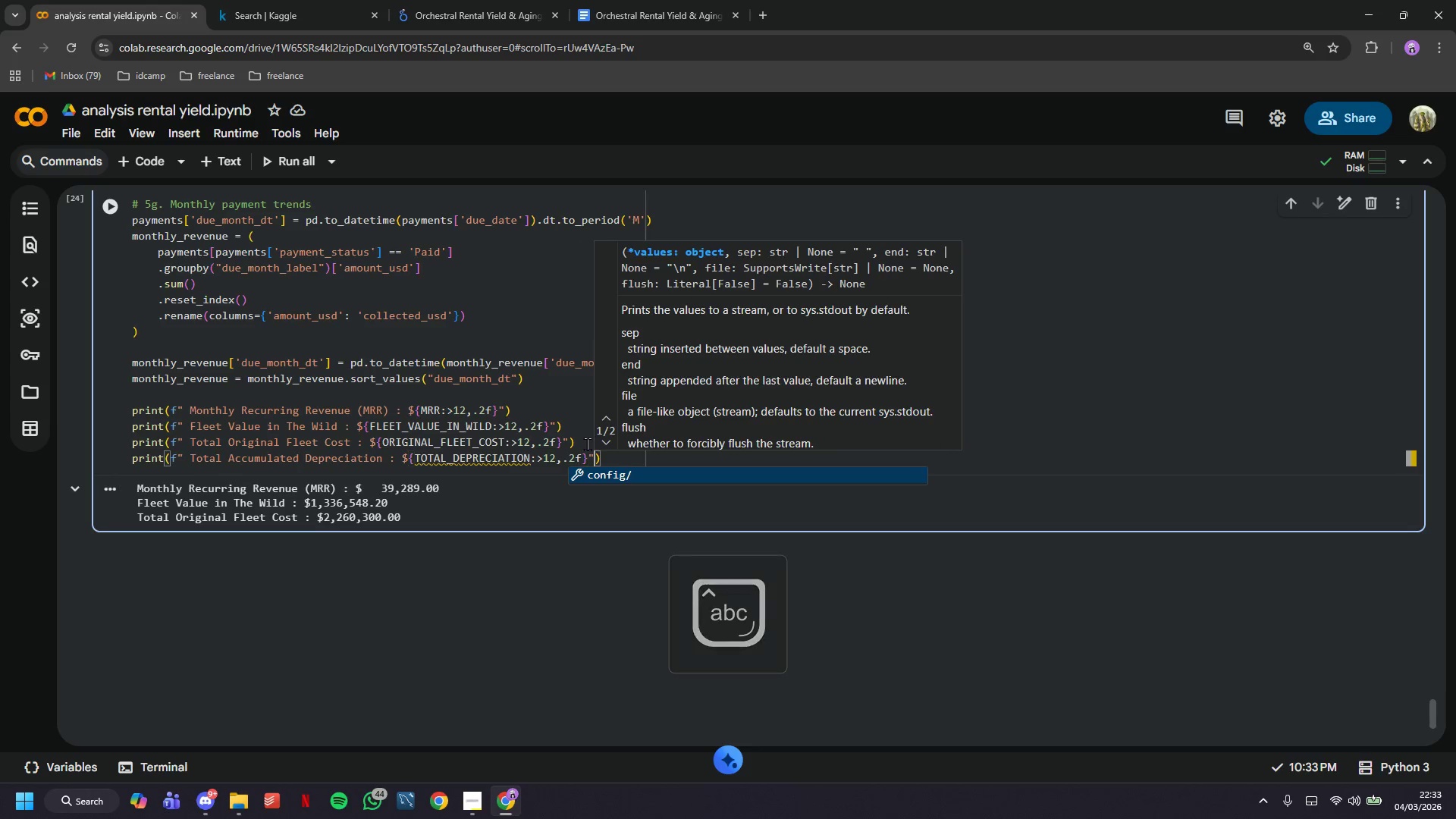 
key(ArrowRight)
 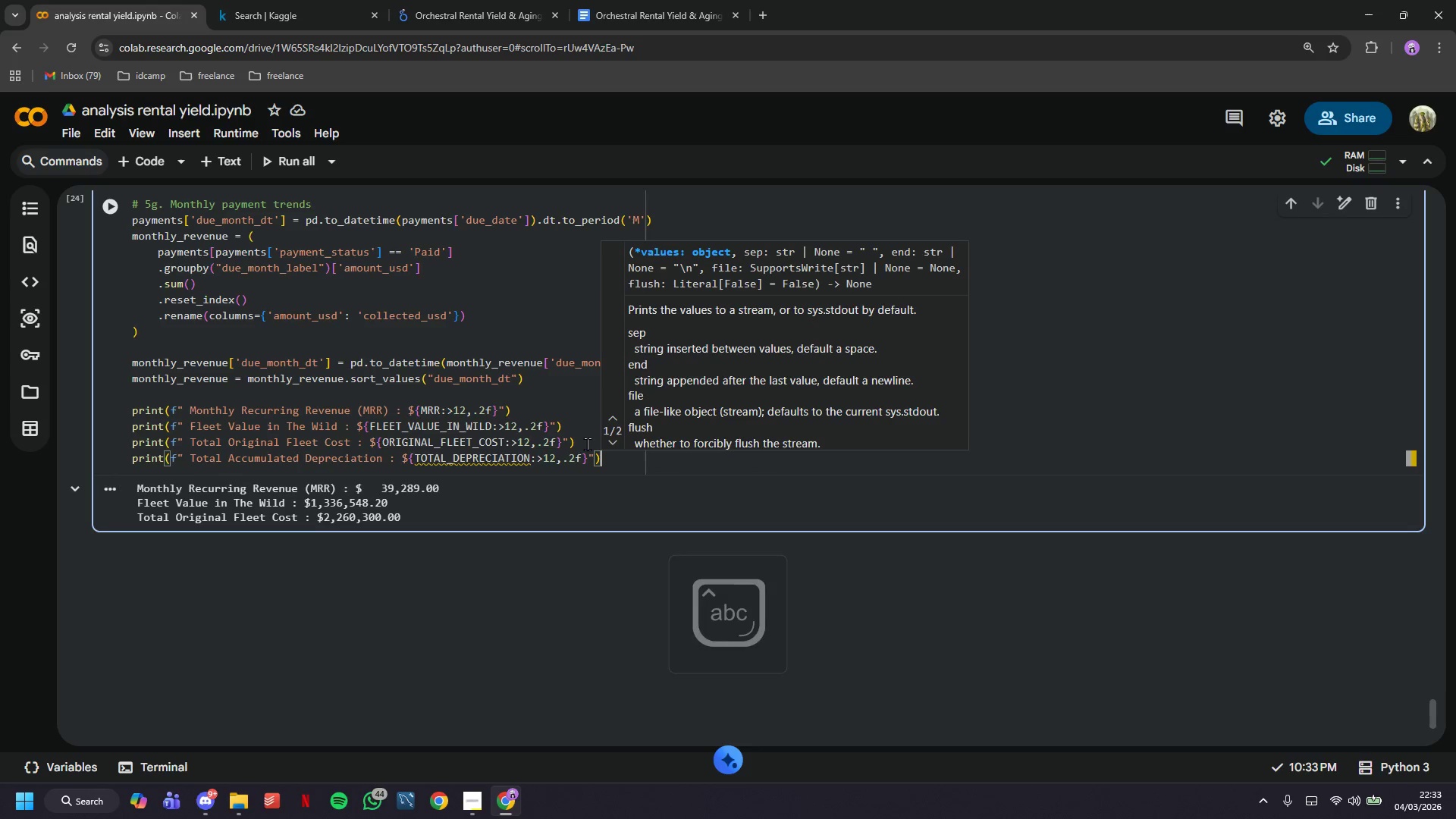 
key(ArrowRight)
 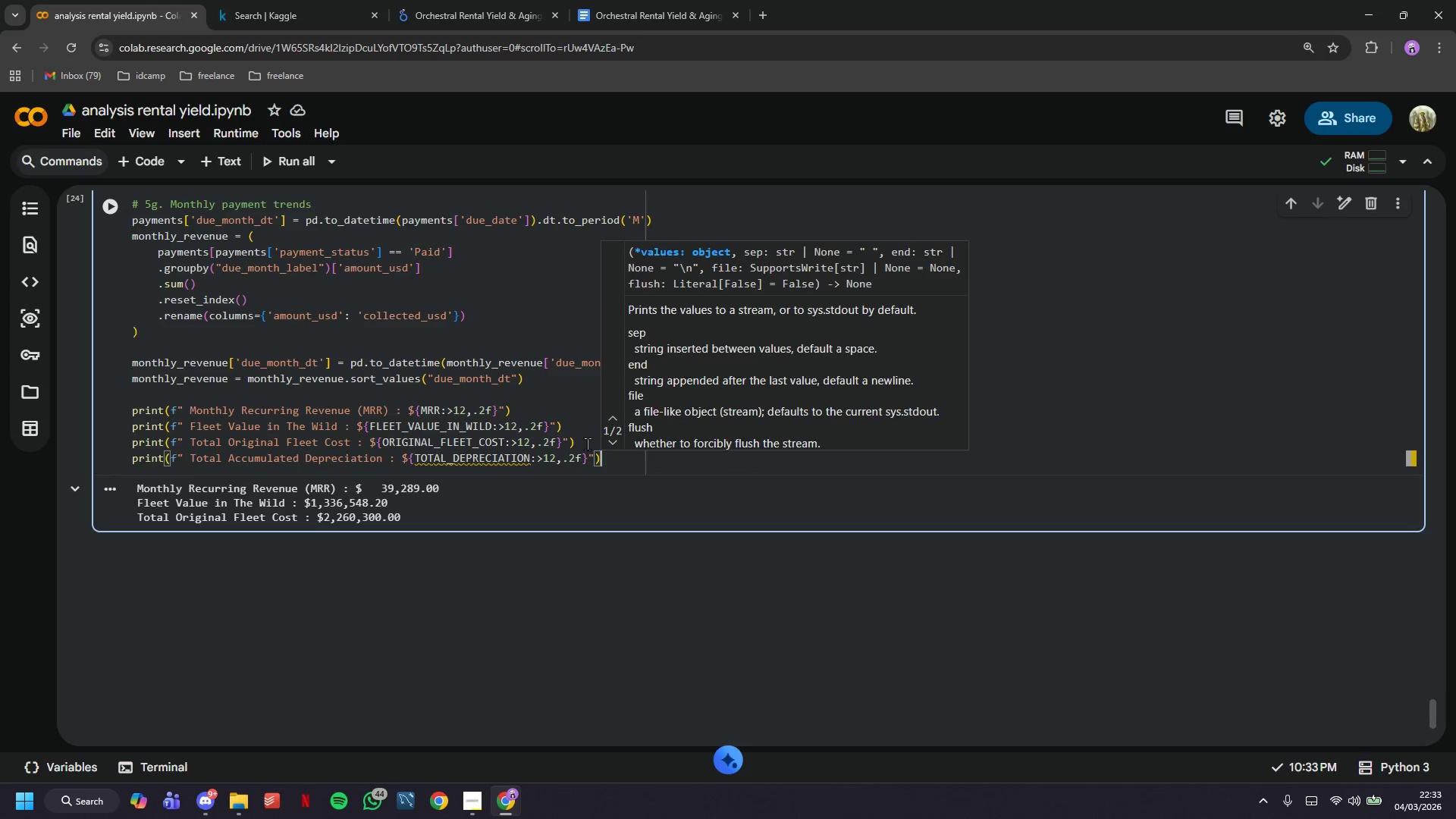 
key(Enter)
 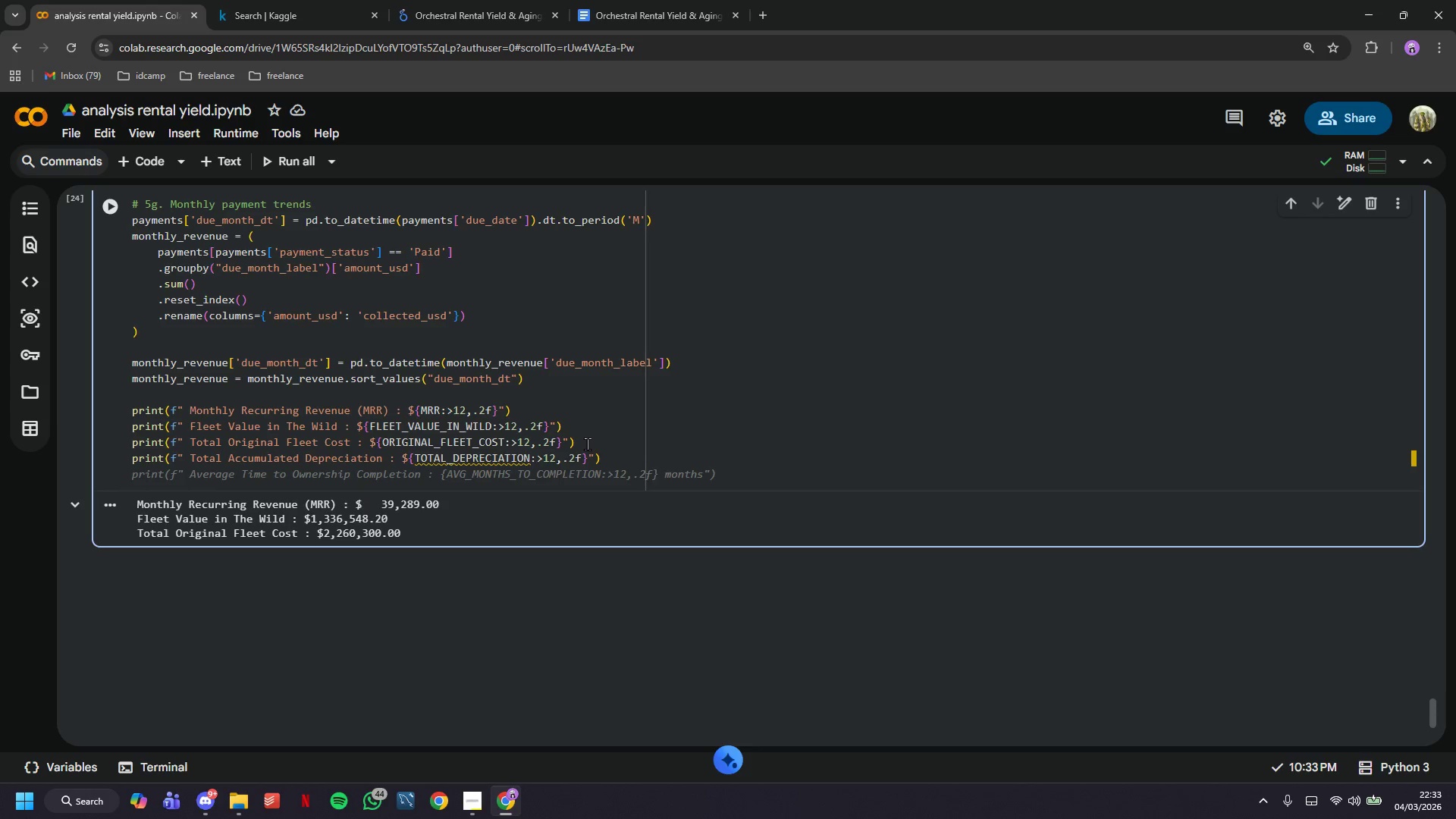 
key(Tab)
 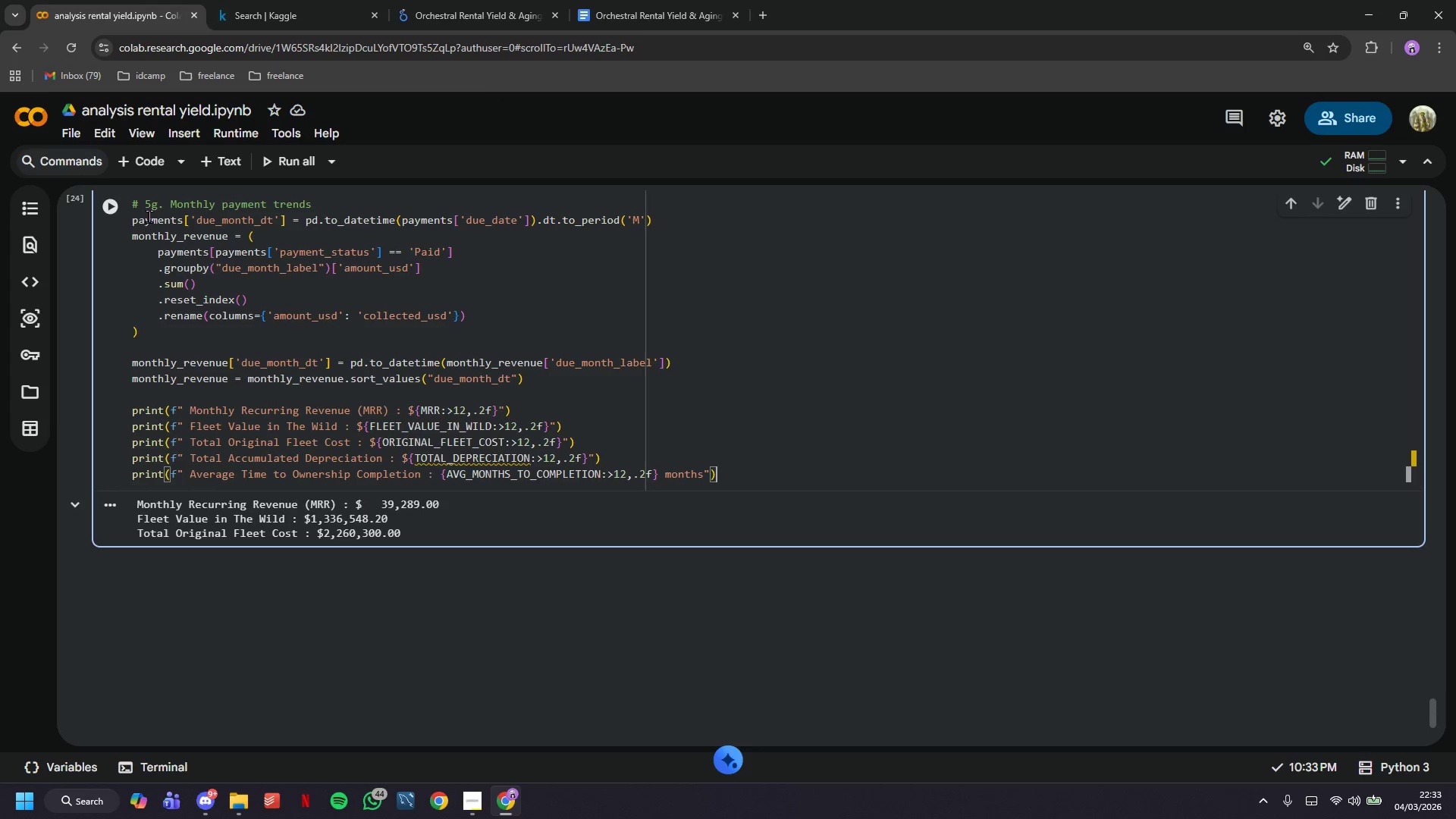 
left_click([104, 208])
 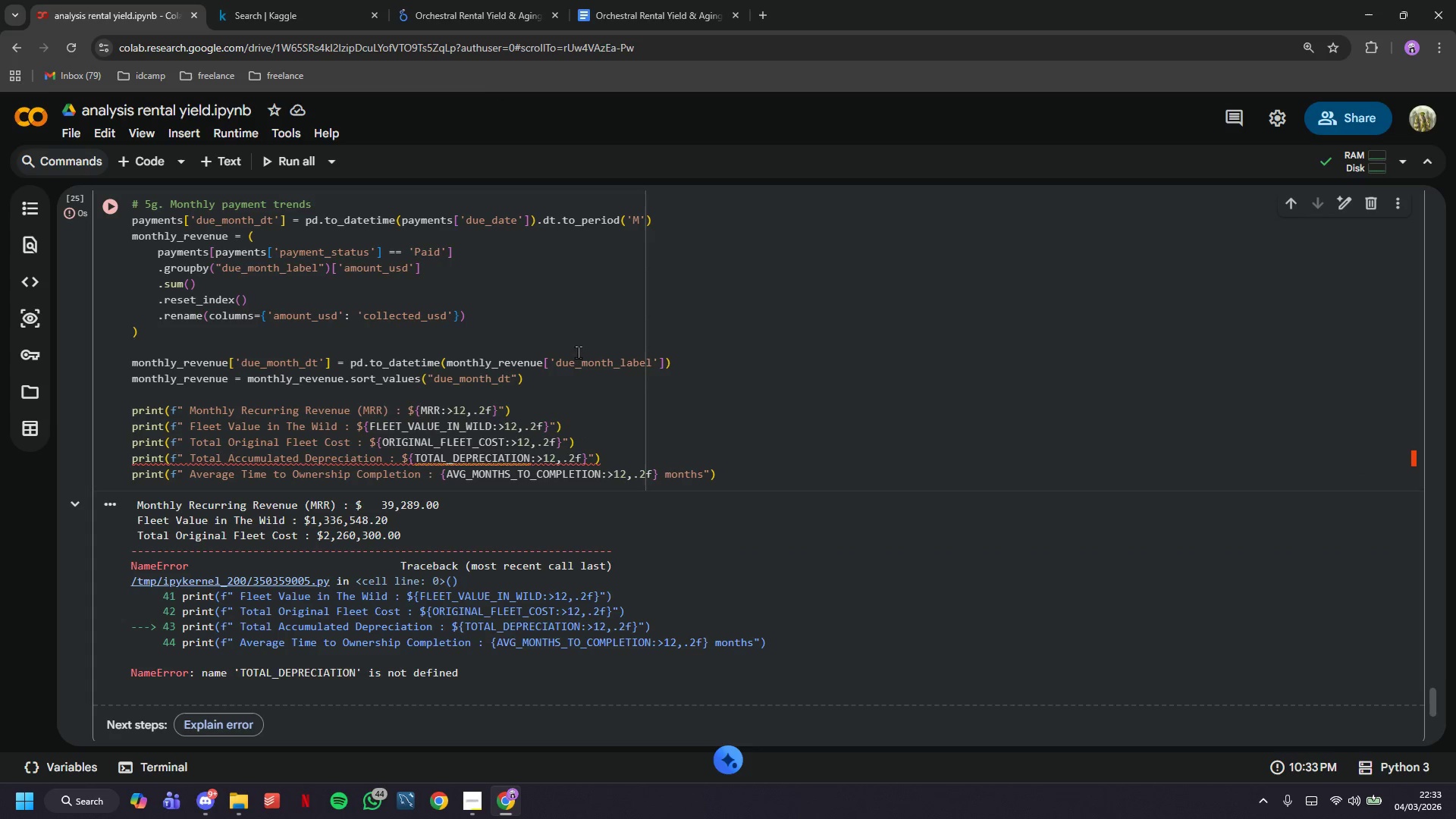 
scroll: coordinate [516, 380], scroll_direction: down, amount: 3.0
 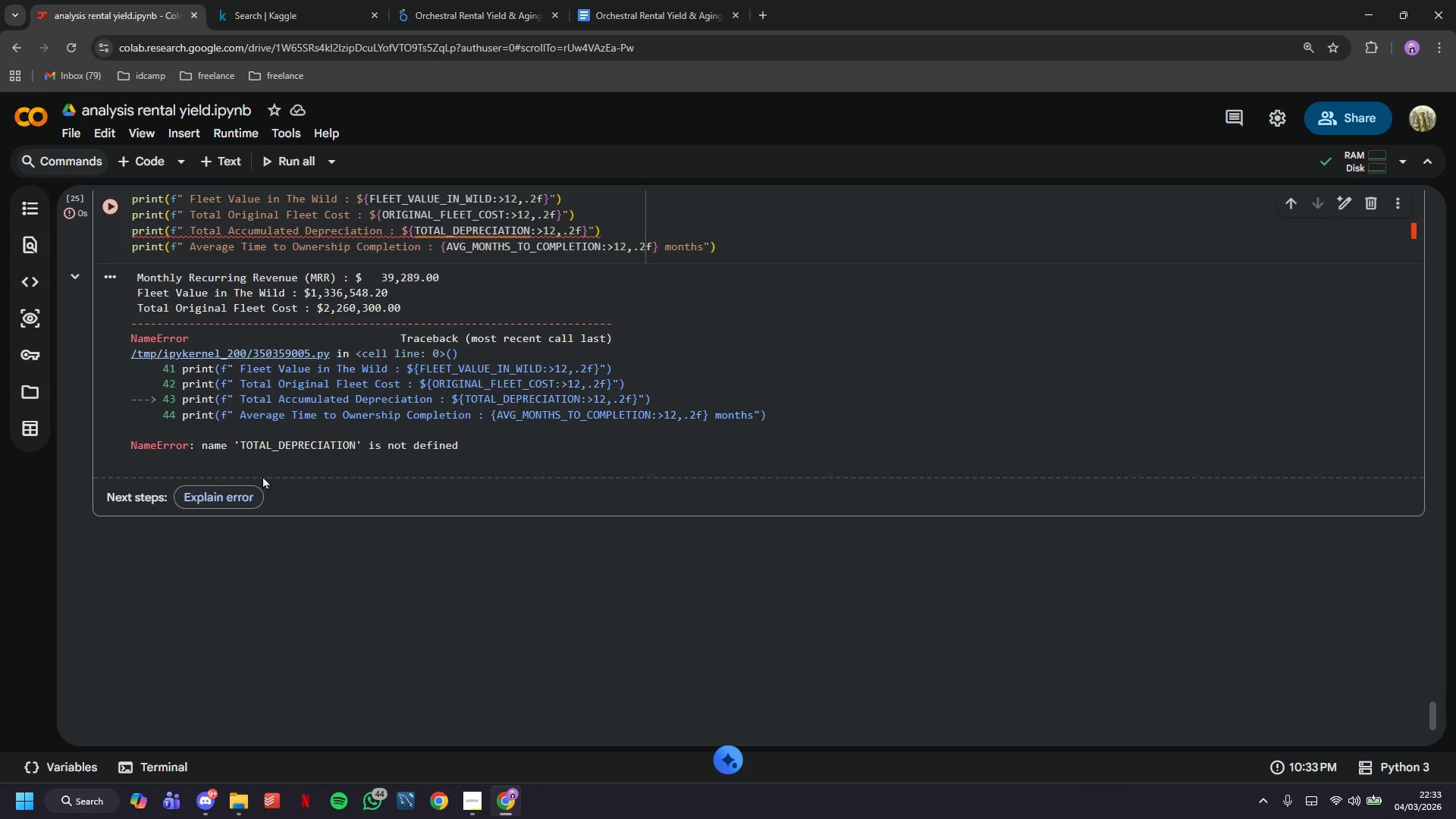 
left_click([234, 494])
 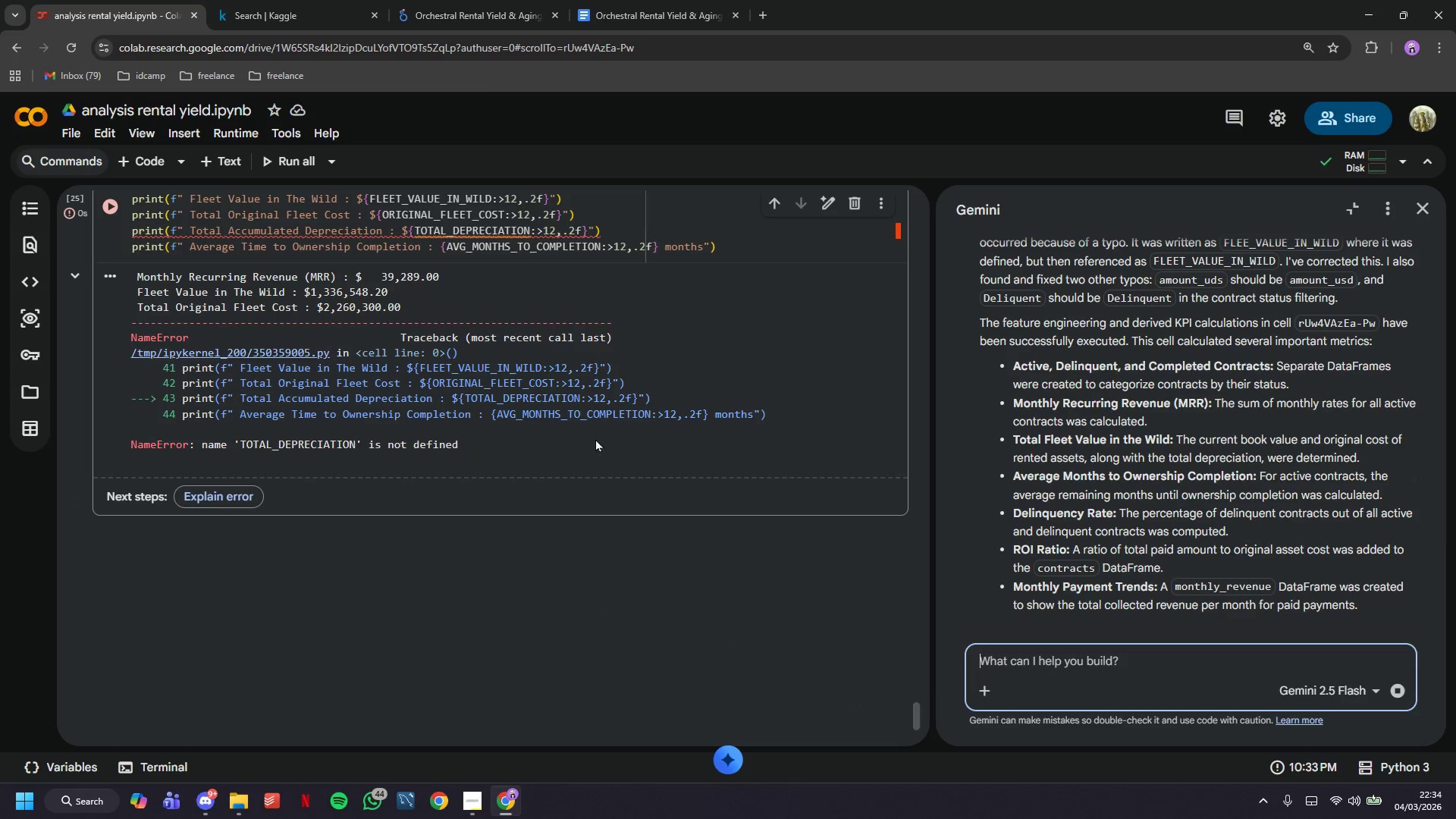 
scroll: coordinate [1219, 390], scroll_direction: down, amount: 10.0
 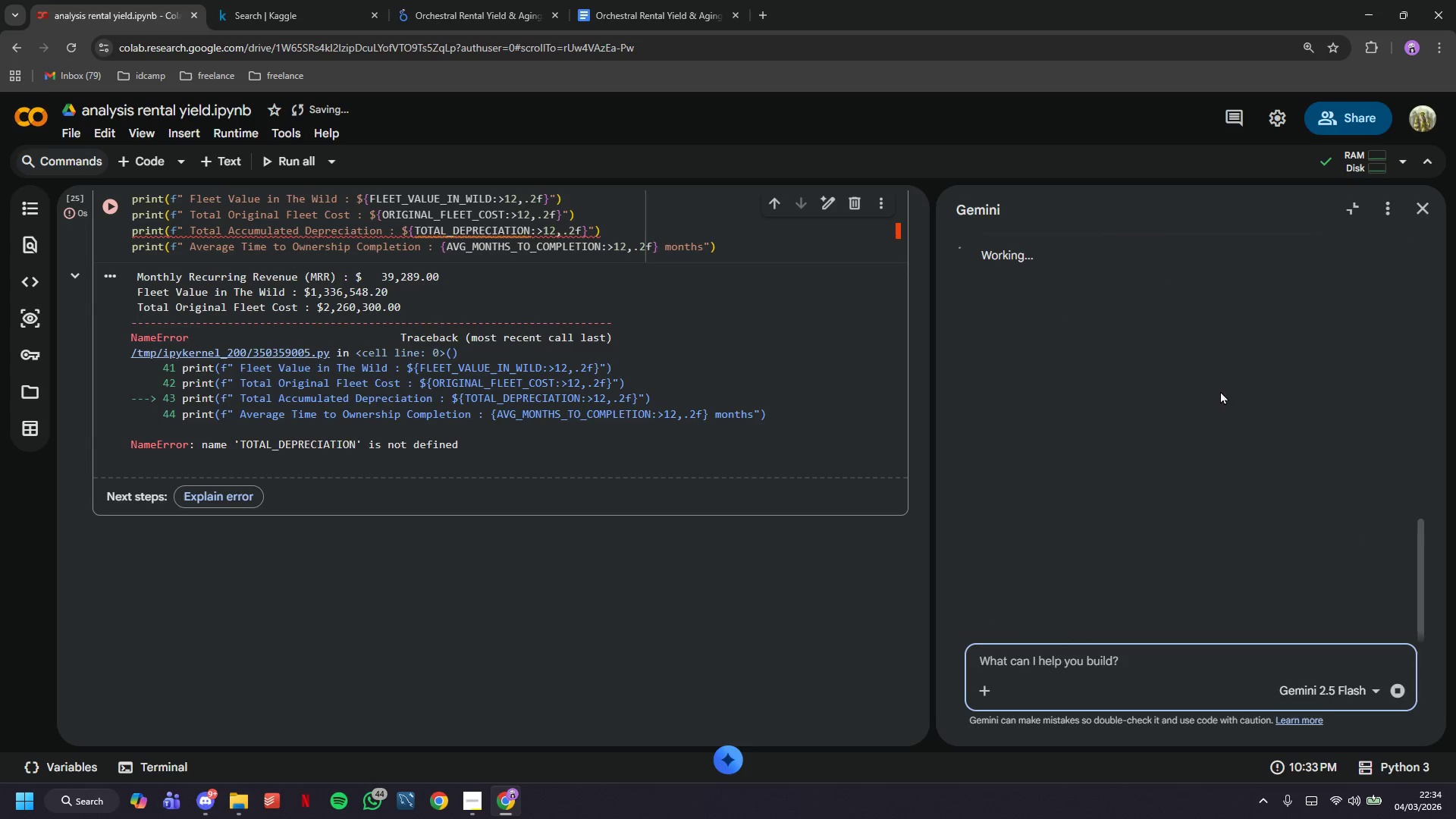 
wait(13.85)
 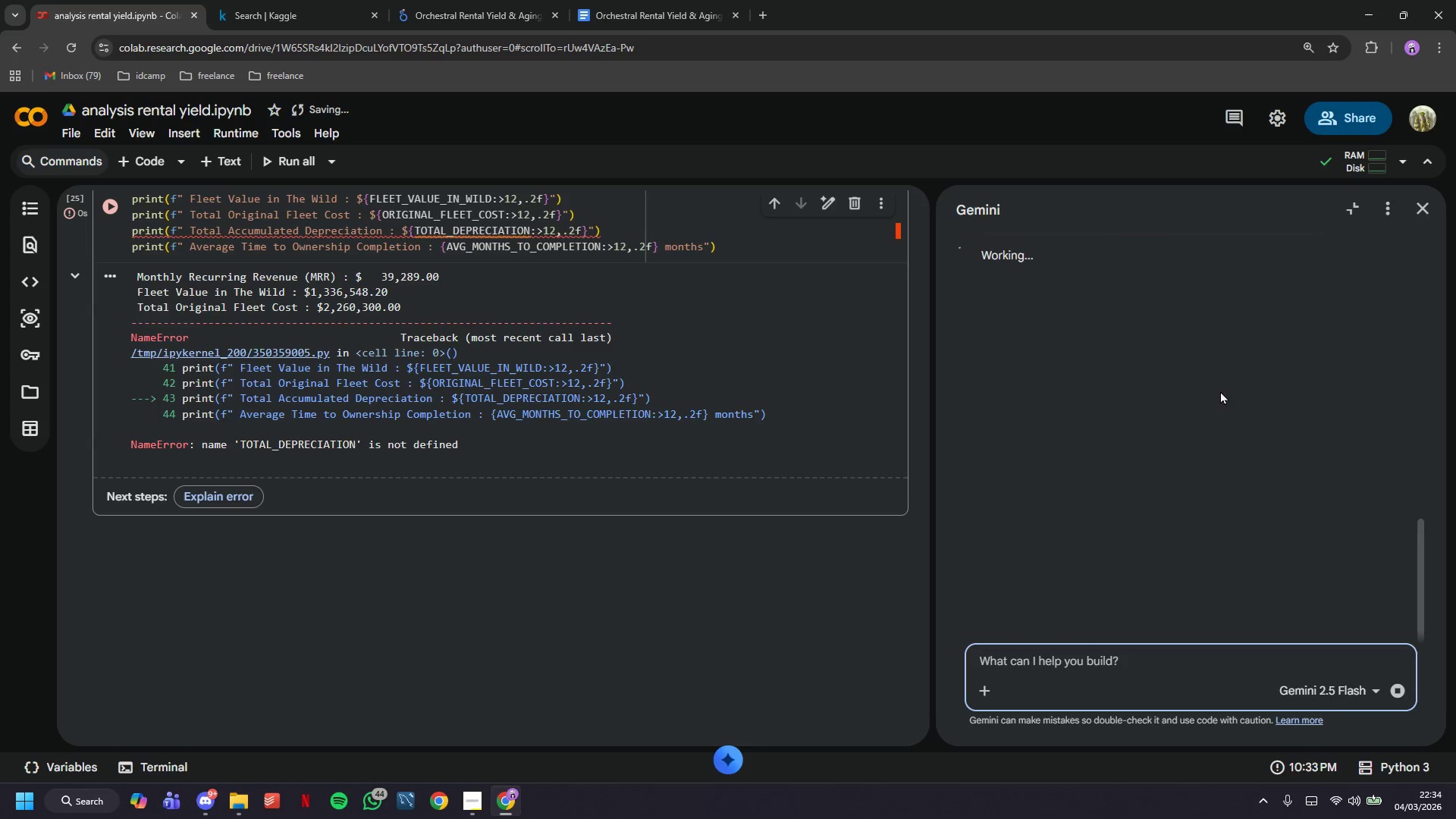 
left_click([1079, 620])
 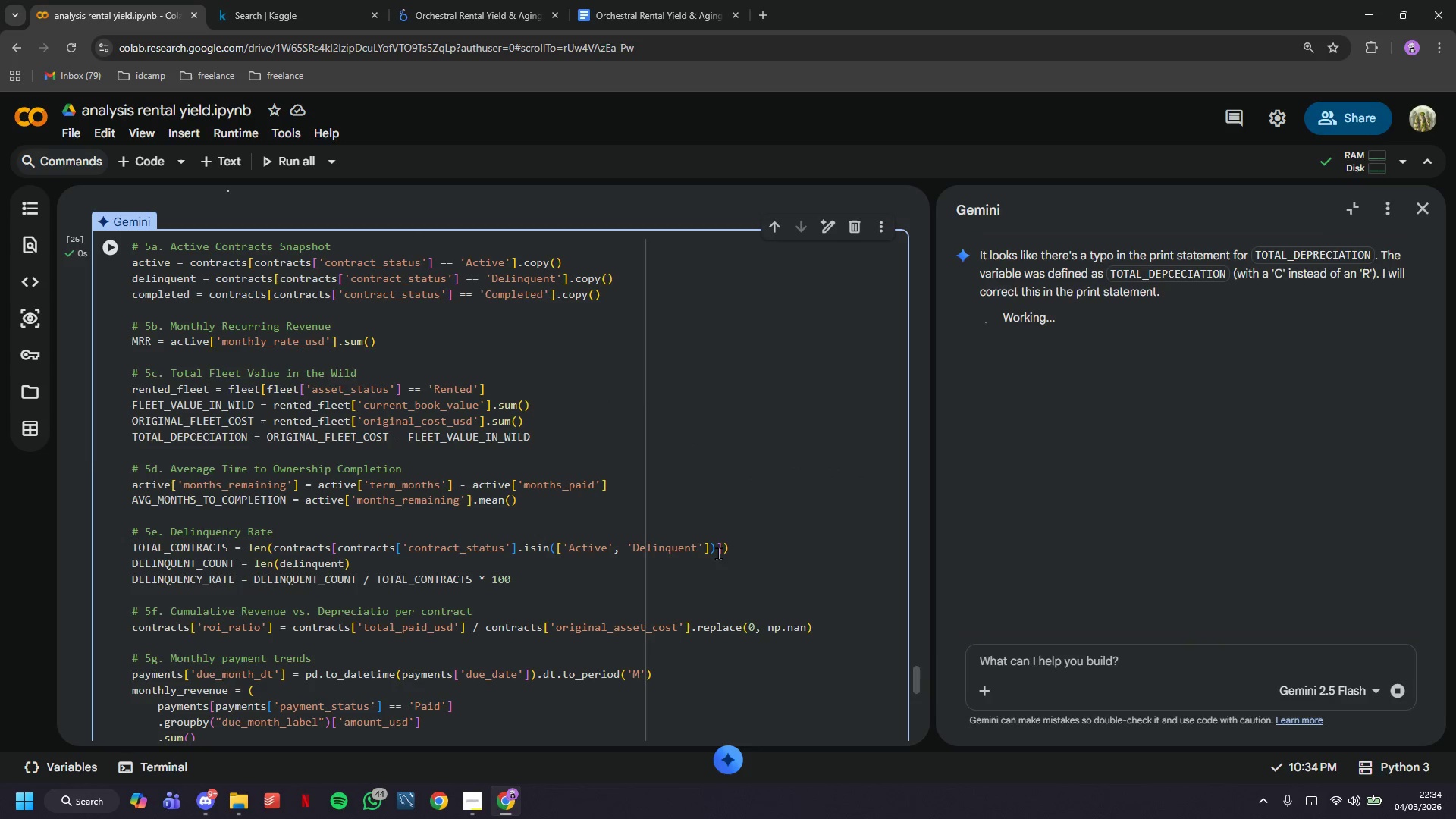 
scroll: coordinate [698, 491], scroll_direction: down, amount: 8.0
 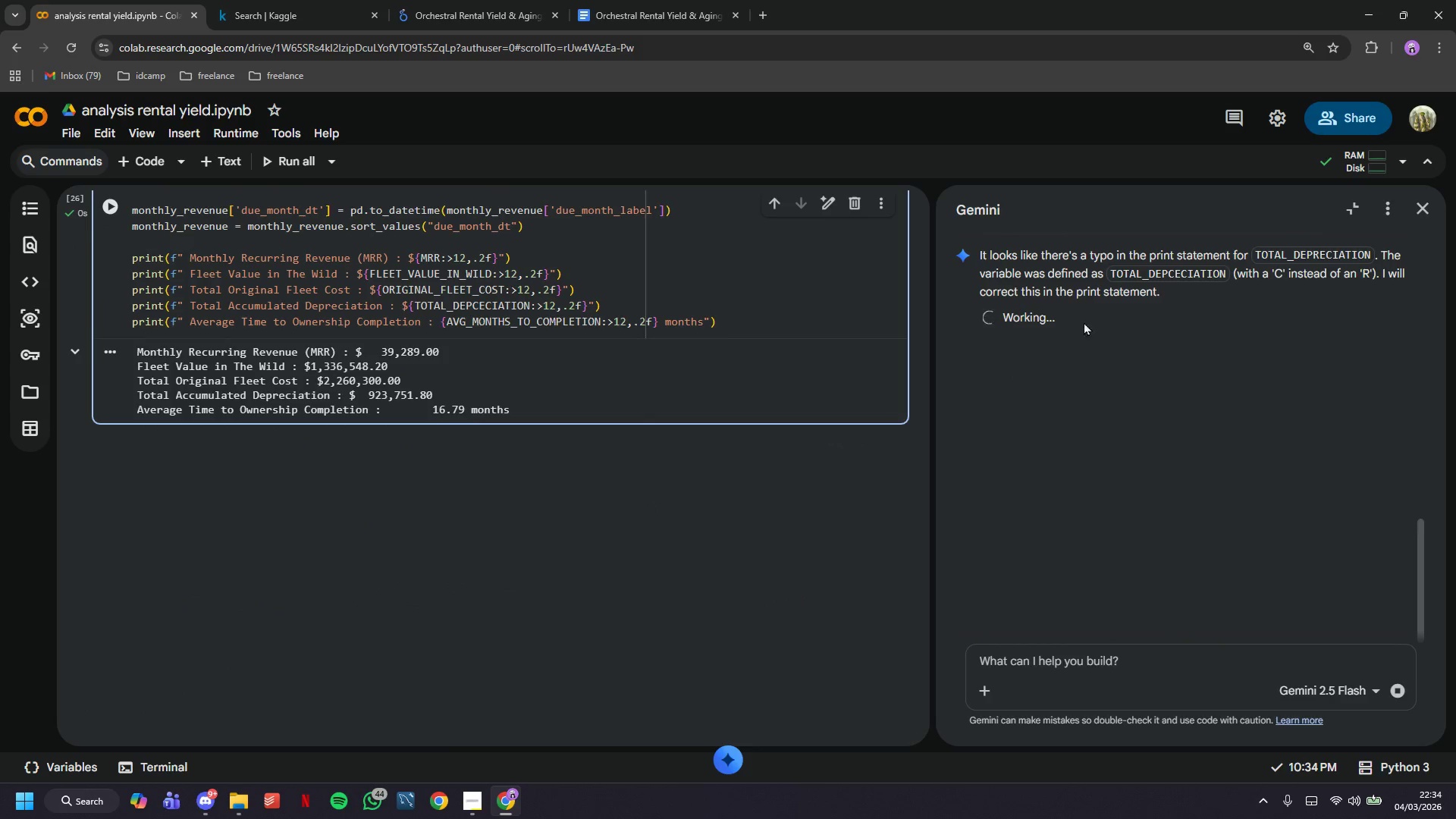 
left_click([1419, 210])
 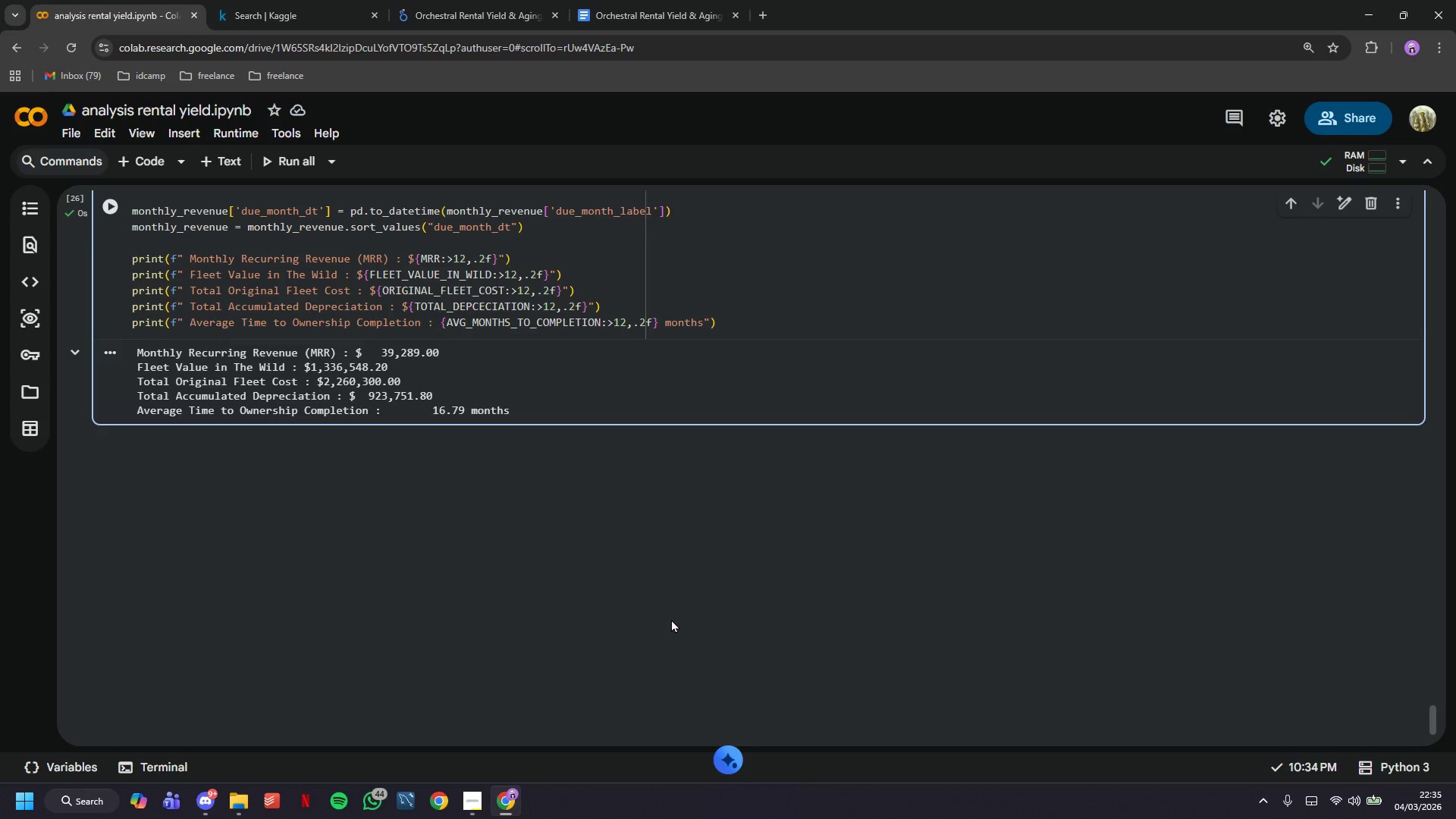 
wait(99.97)
 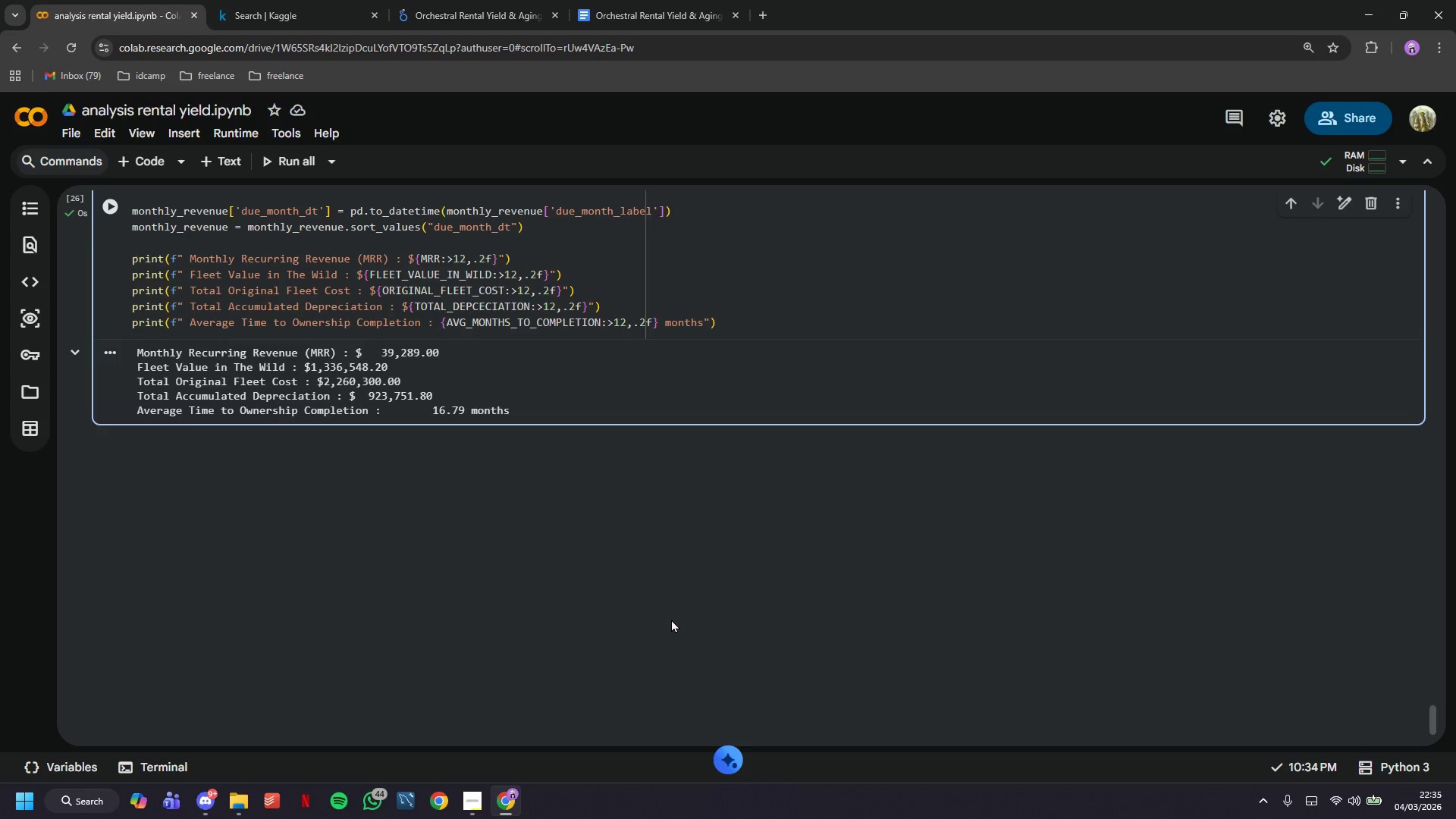 
left_click([215, 126])
 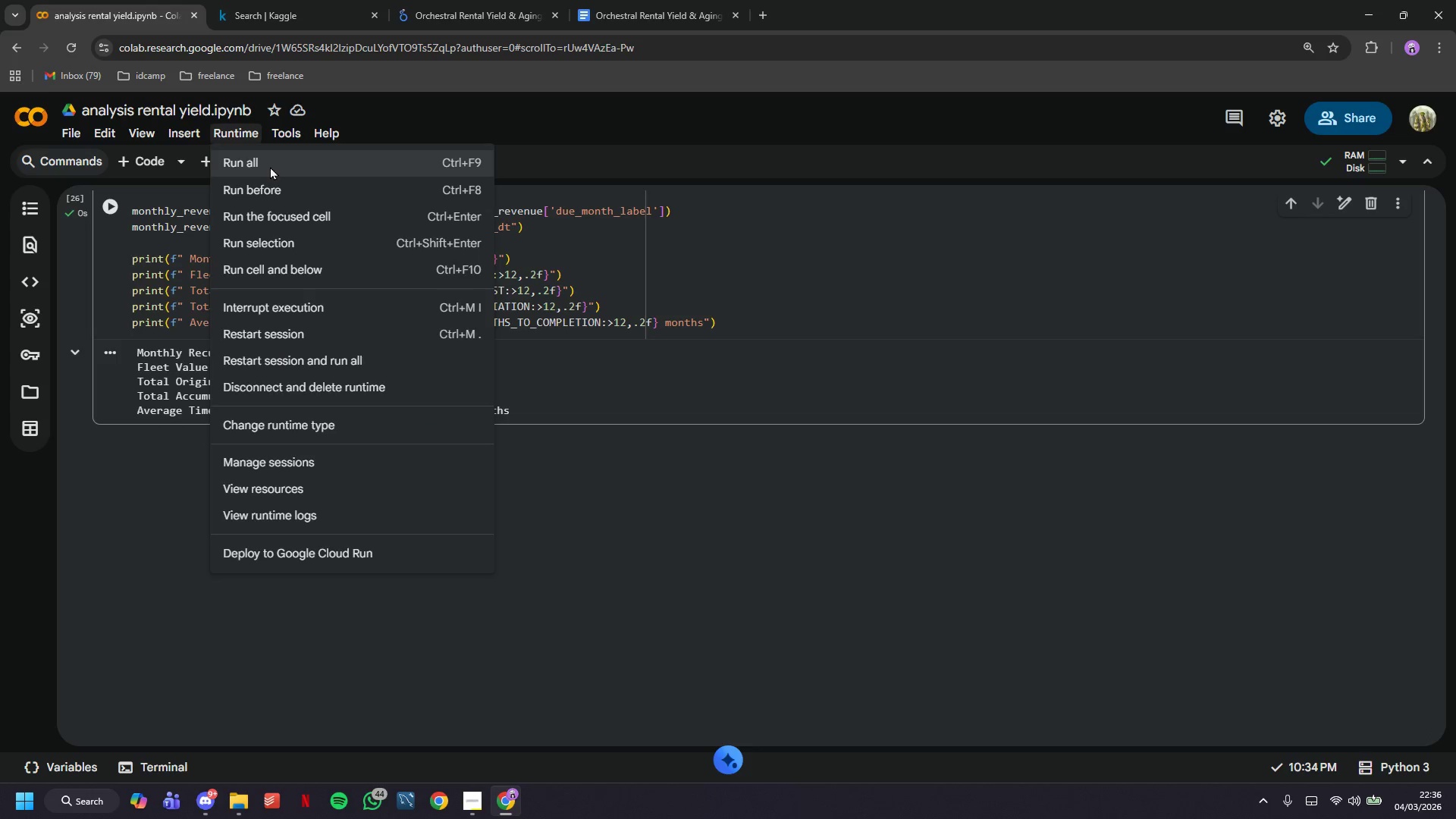 
left_click([270, 166])
 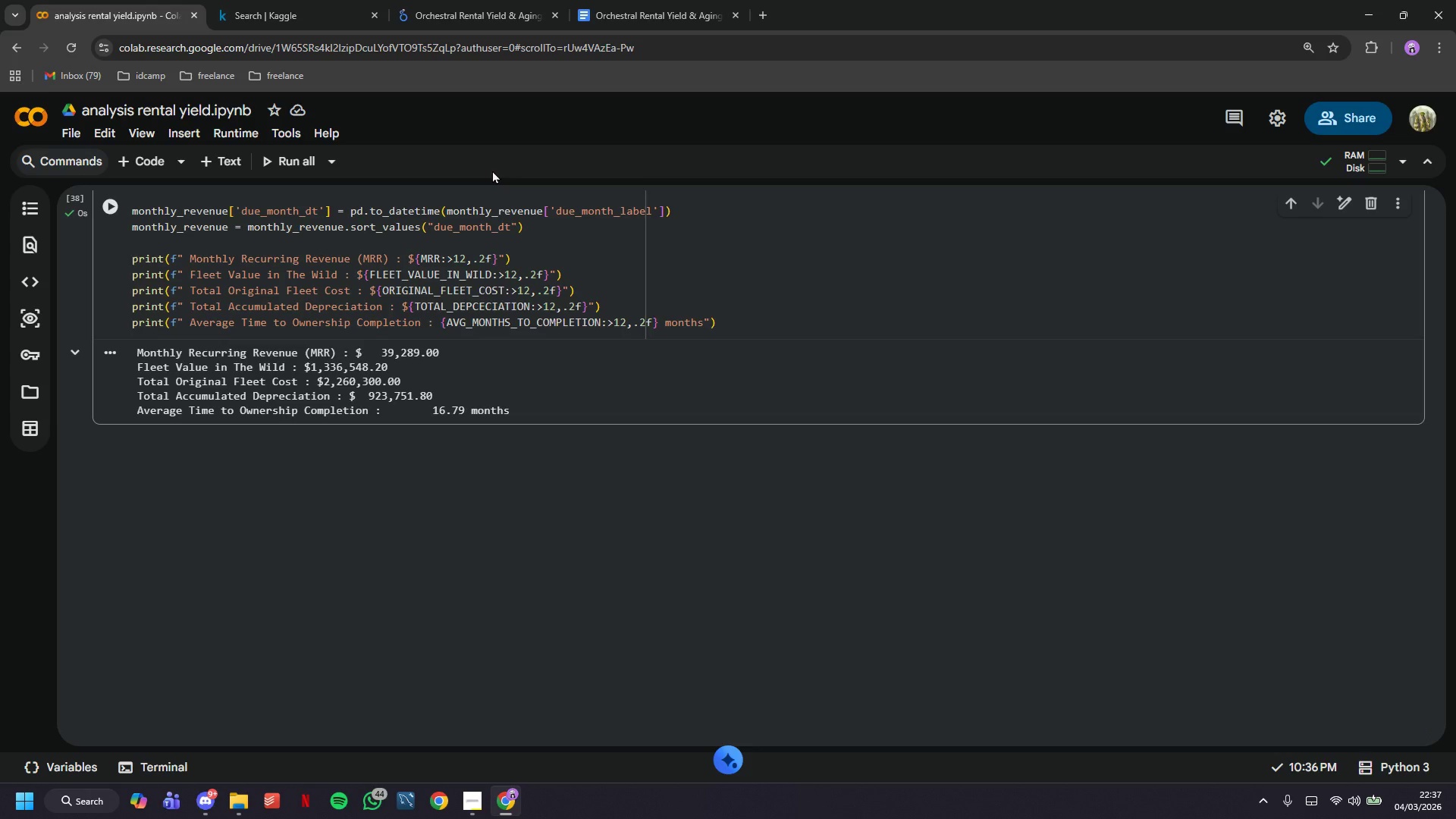 
wait(65.19)
 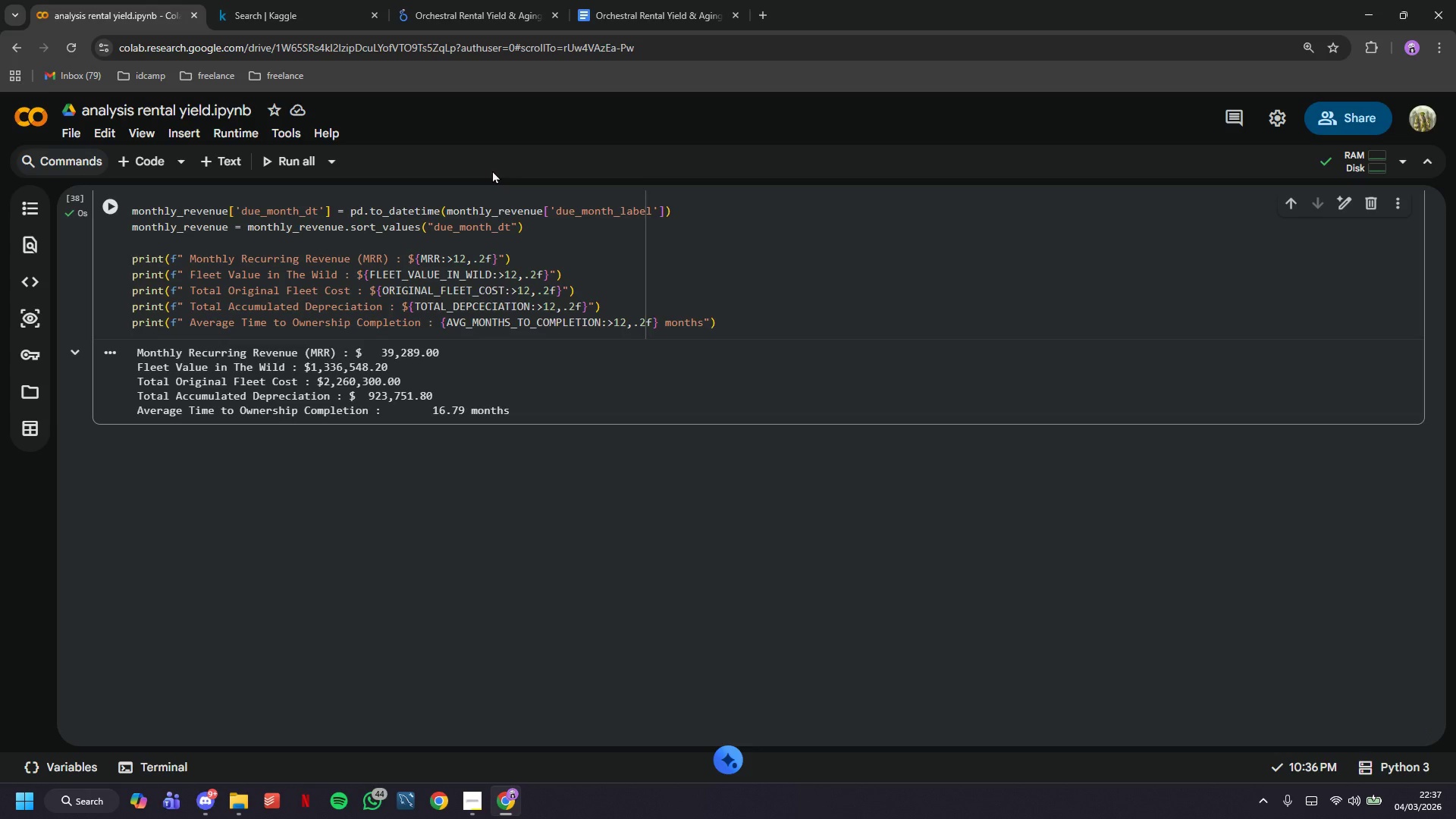 
left_click([478, 798])